 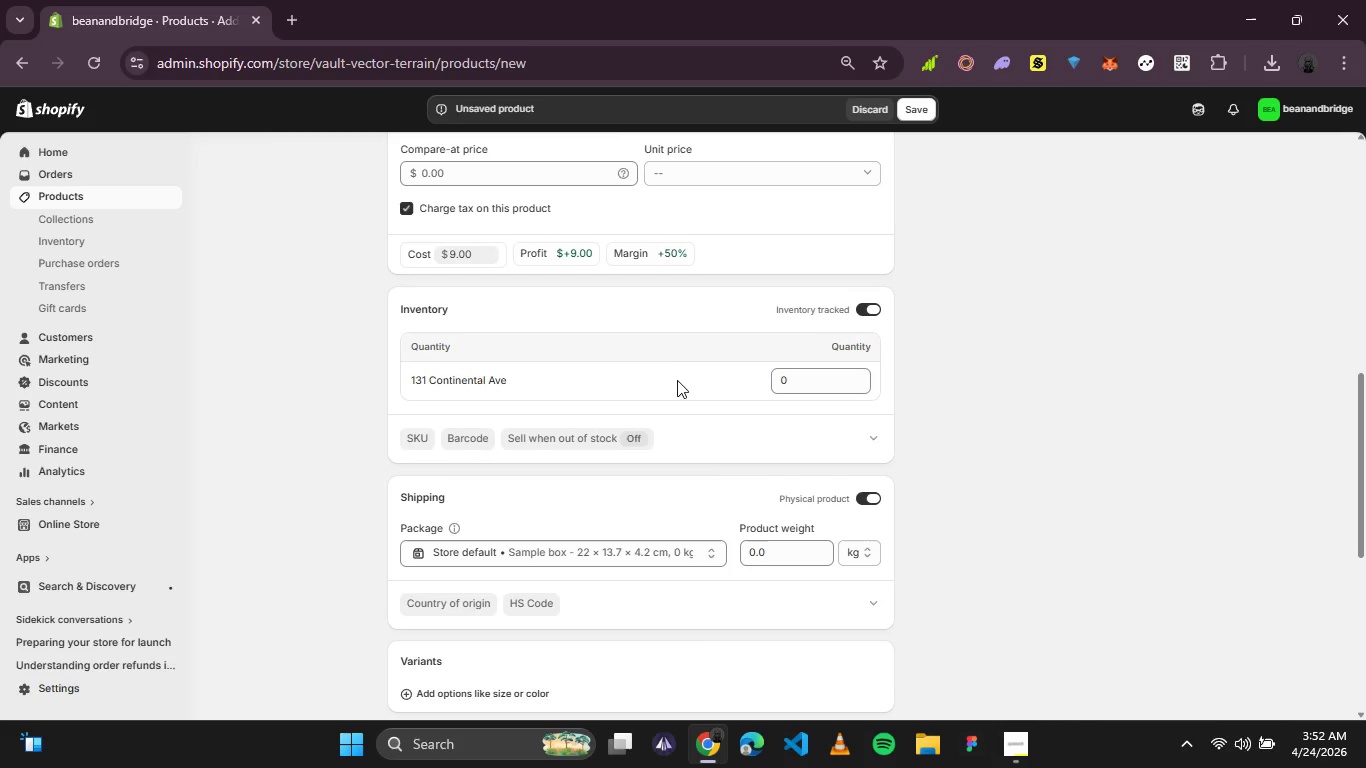 
left_click([420, 441])
 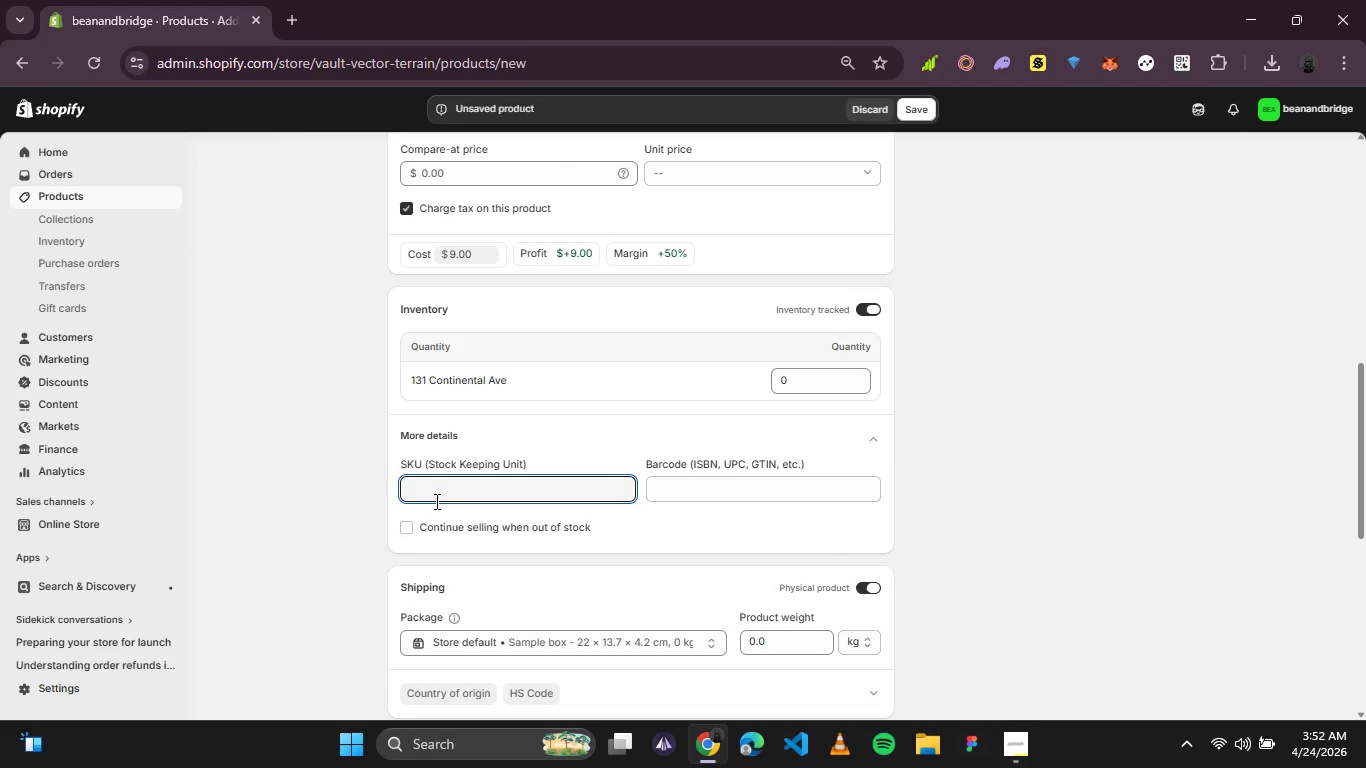 
type(BEAN-ETH-01)
 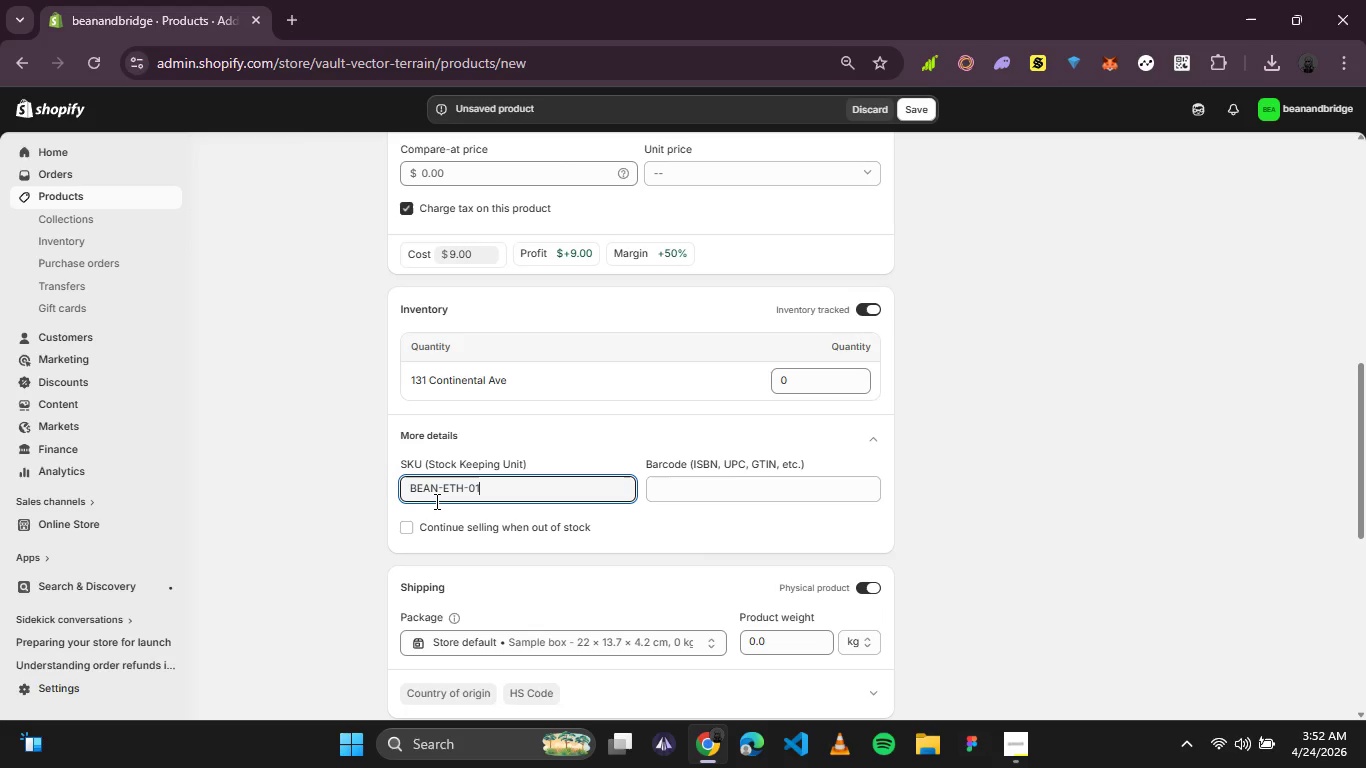 
wait(14.81)
 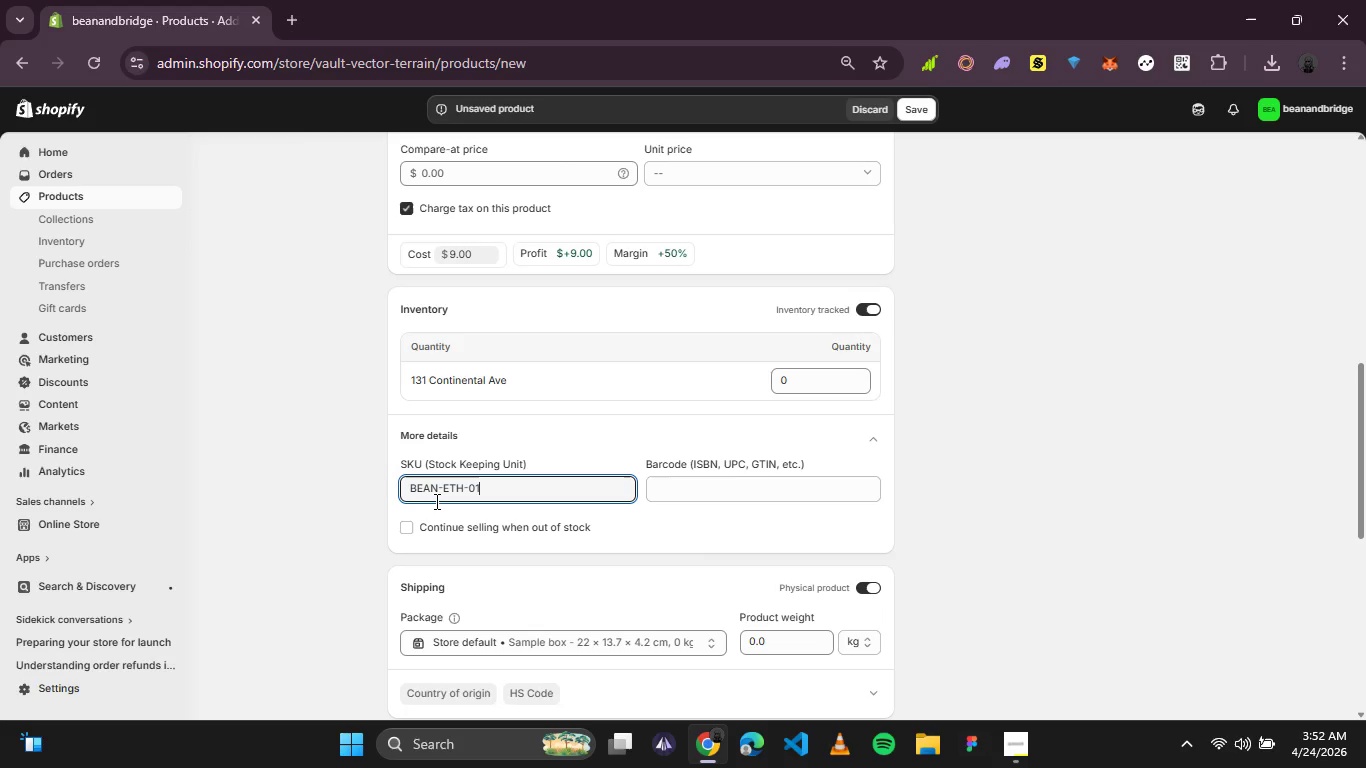 
left_click([799, 373])
 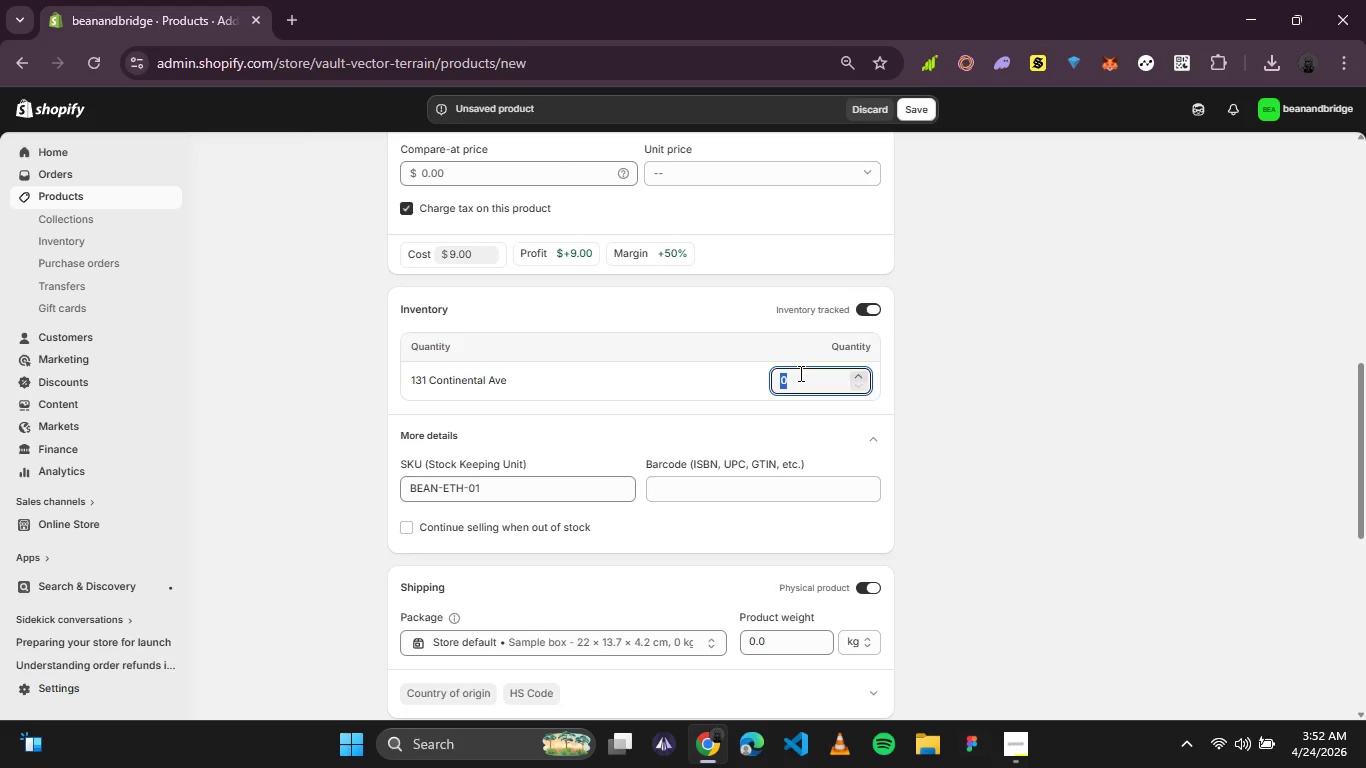 
type(1000)
key(Backspace)
 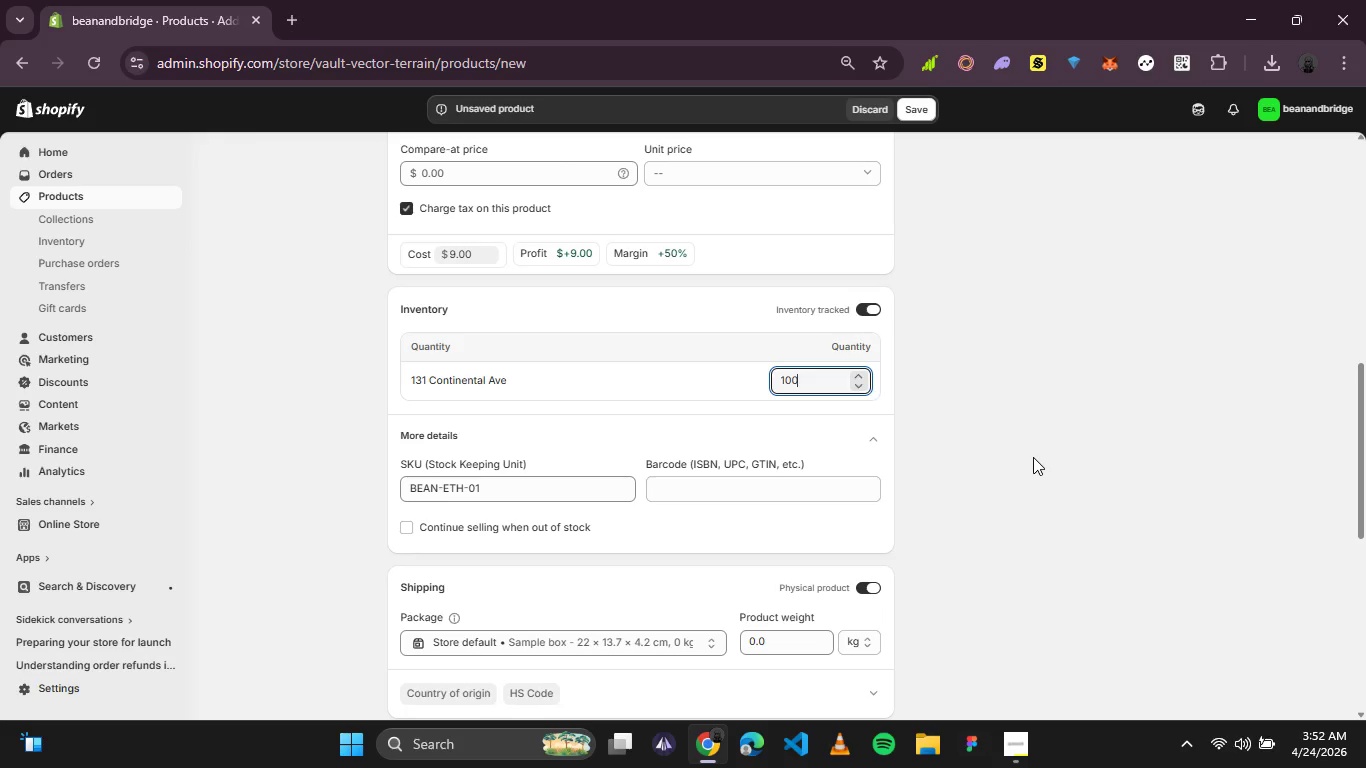 
wait(7.27)
 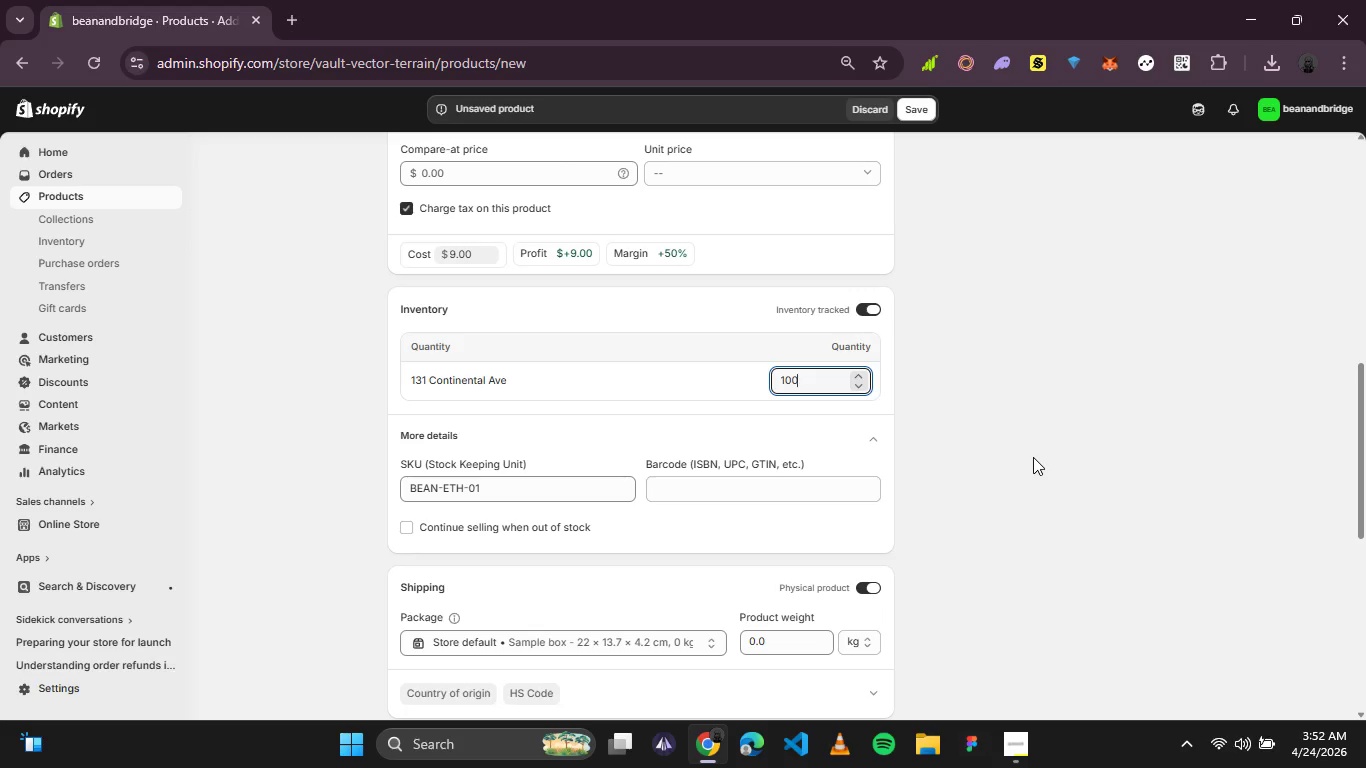 
scroll: coordinate [1033, 457], scroll_direction: up, amount: 3.0
 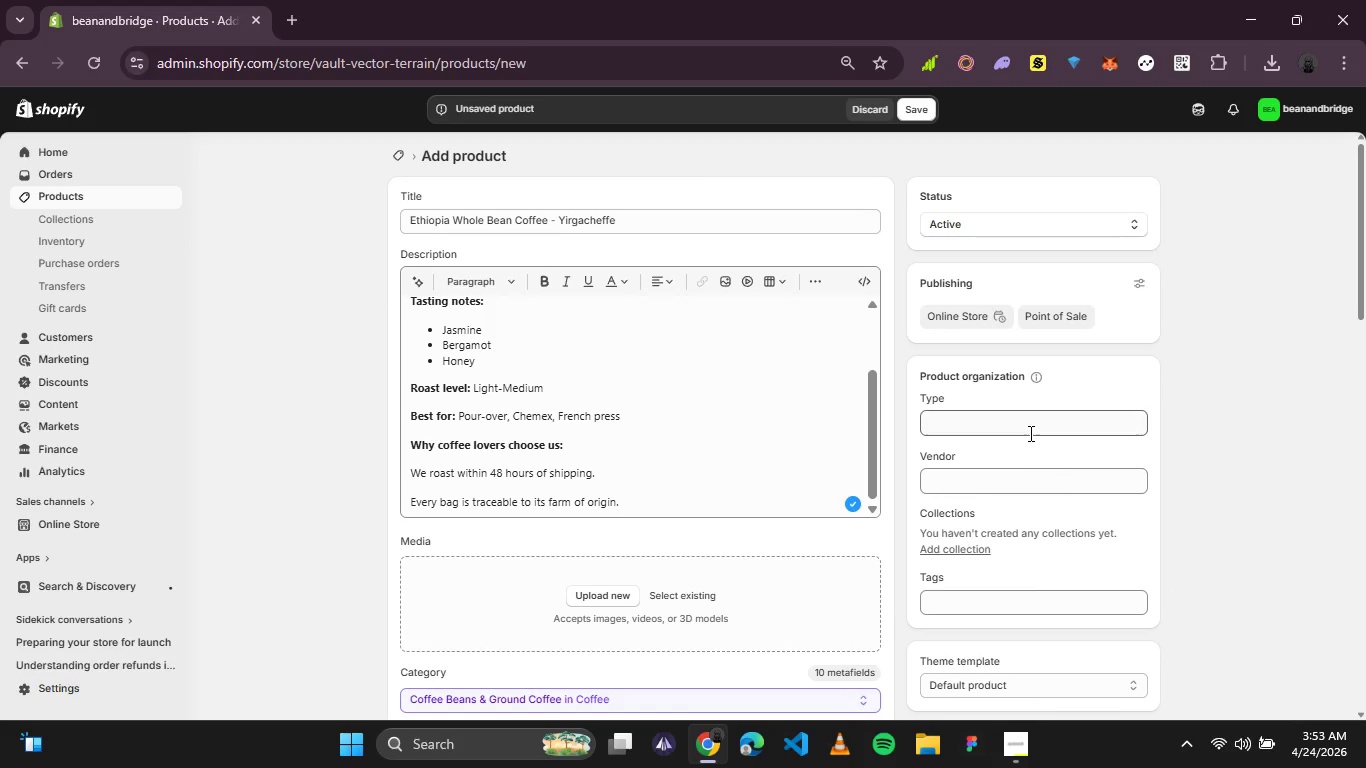 
left_click([1029, 433])
 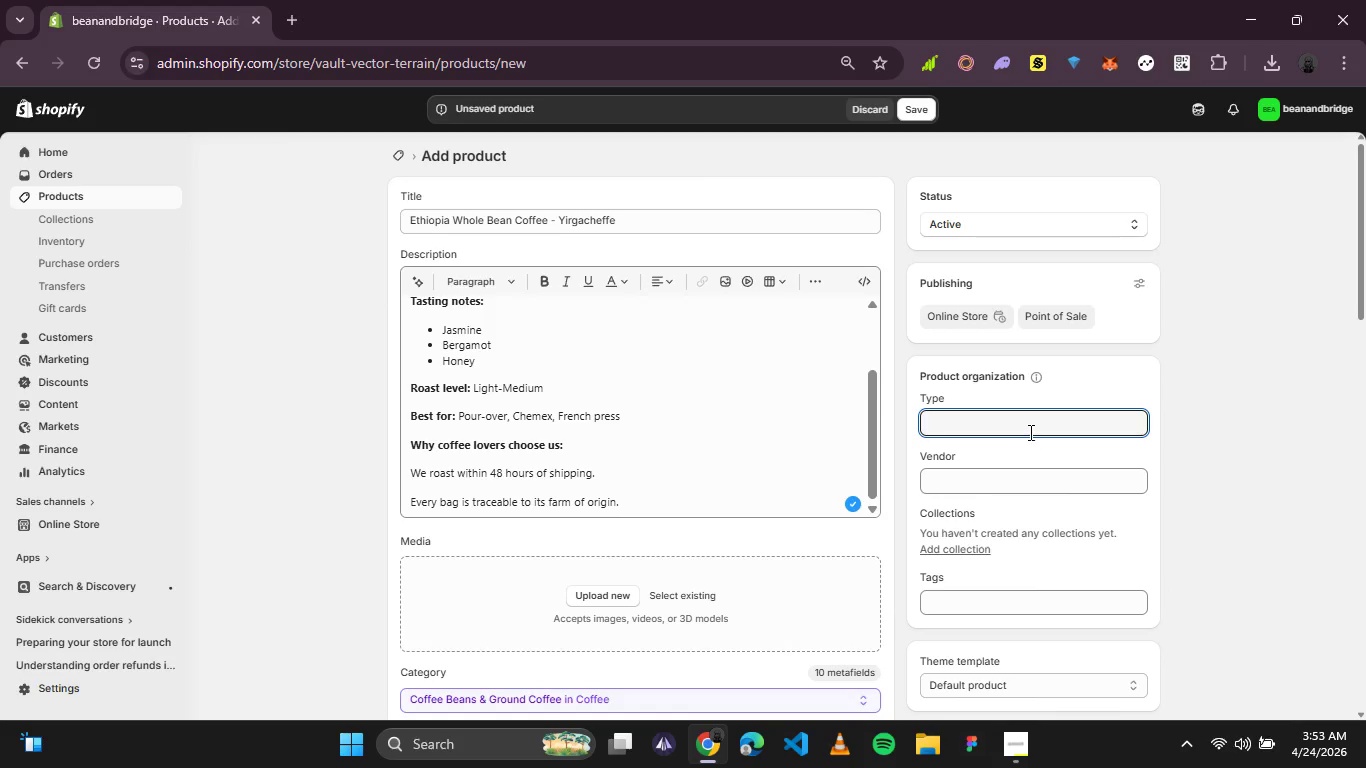 
type(Coffee)
 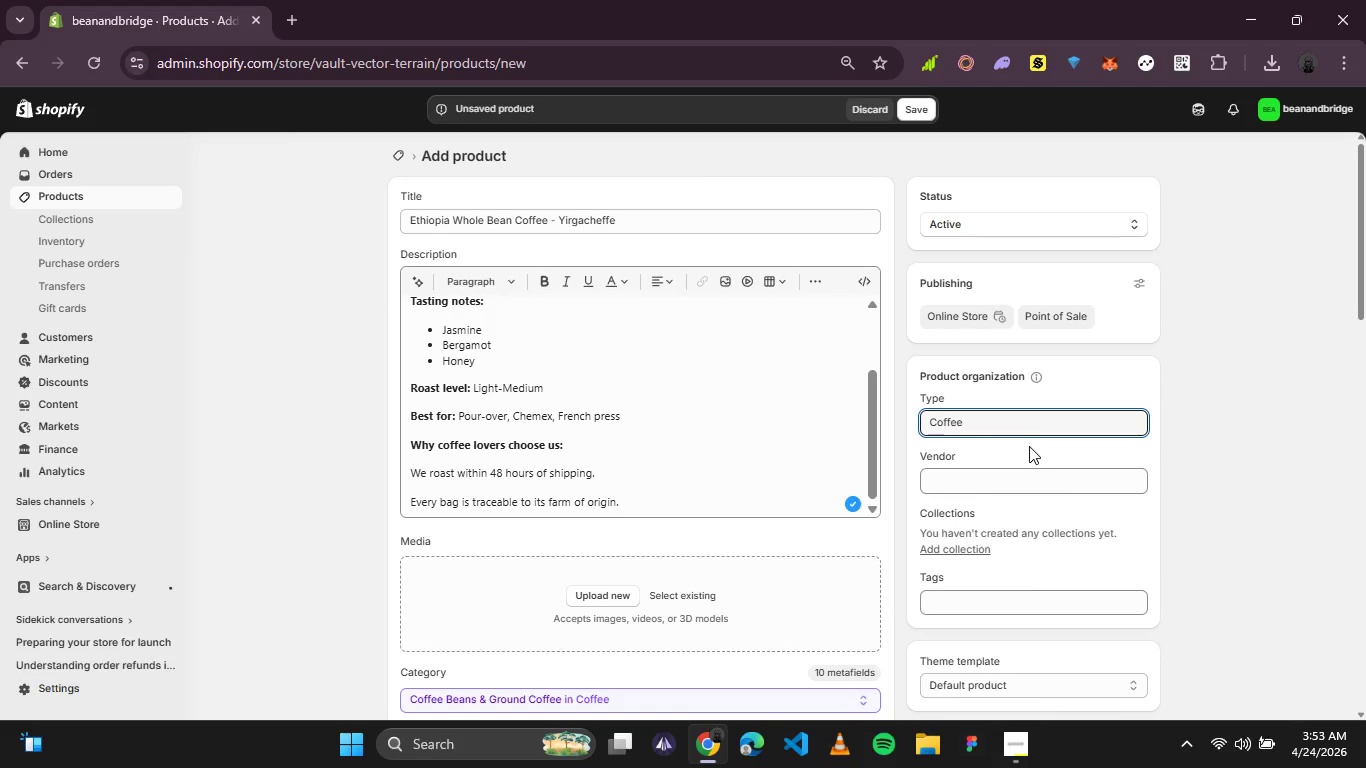 
left_click([1013, 475])
 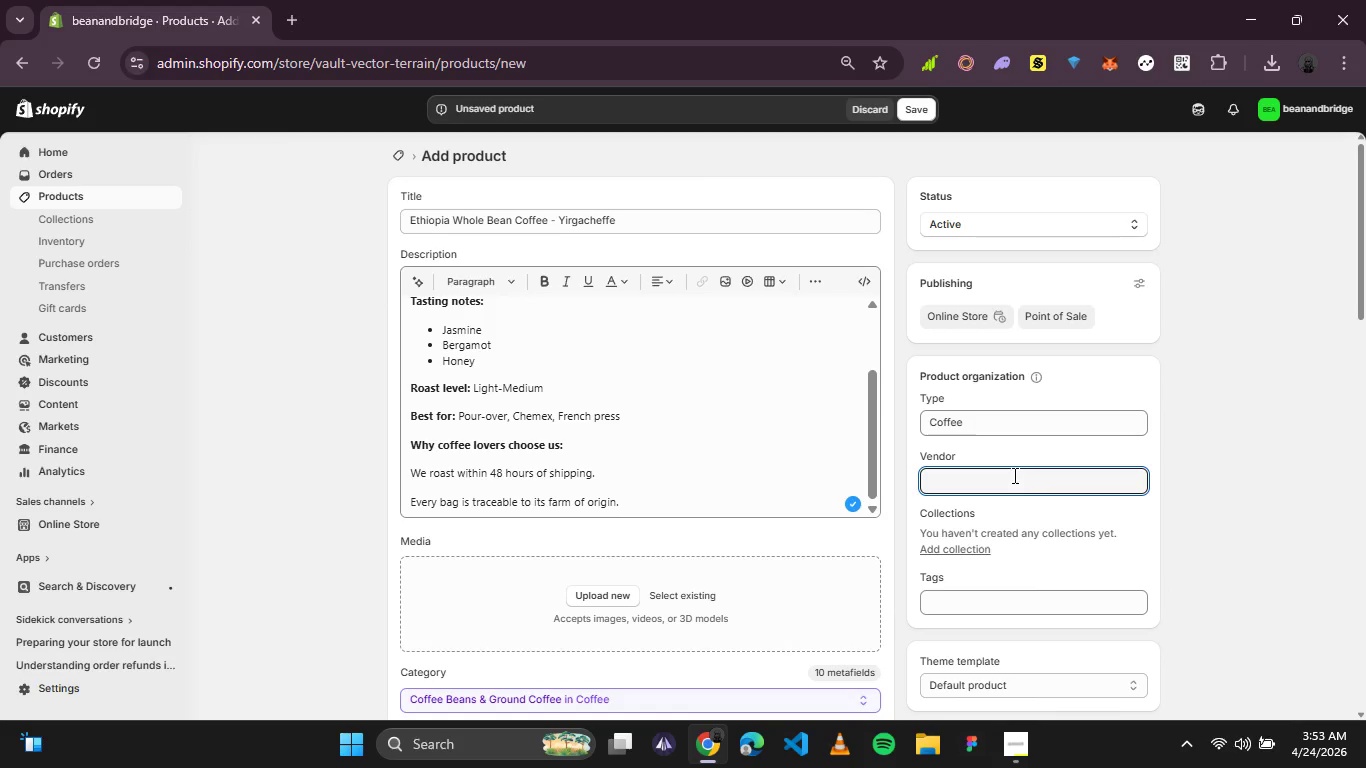 
type(Bean & Bridge)
 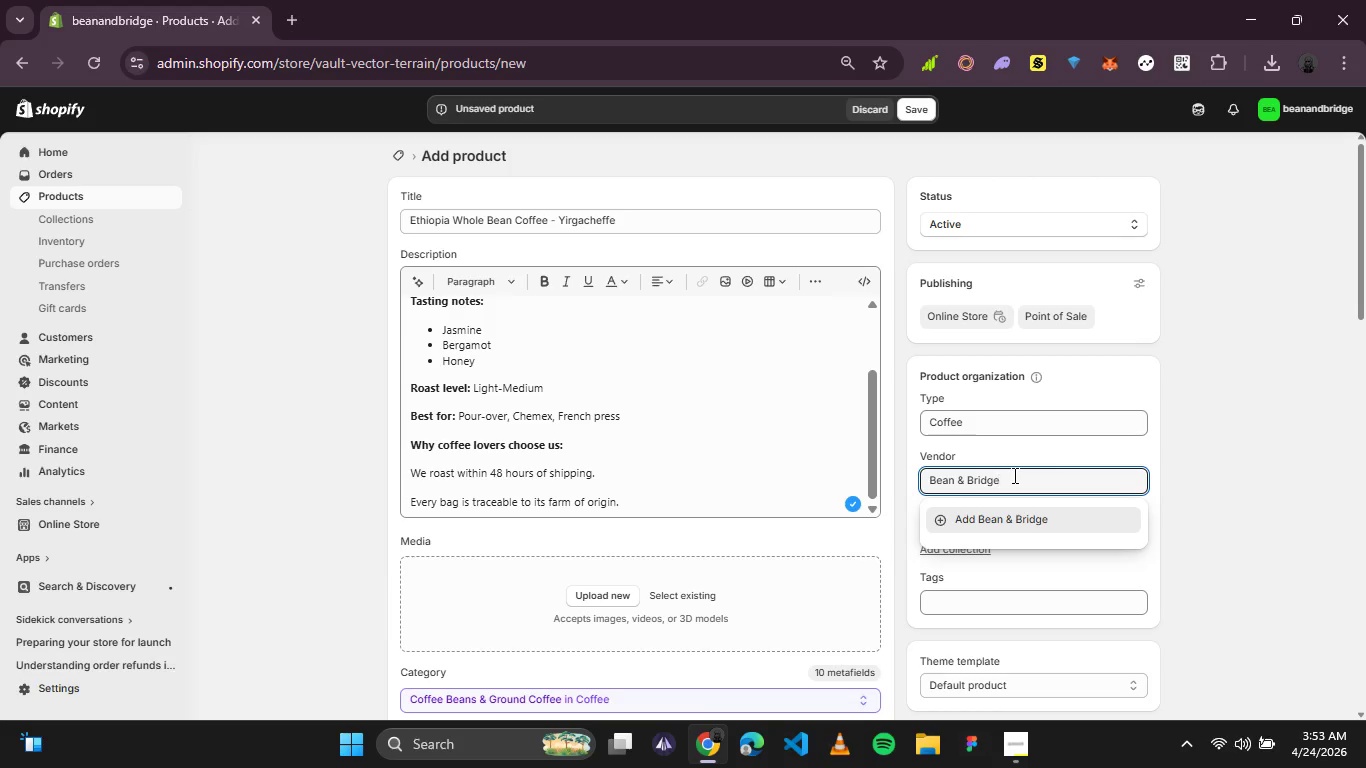 
left_click([1037, 513])
 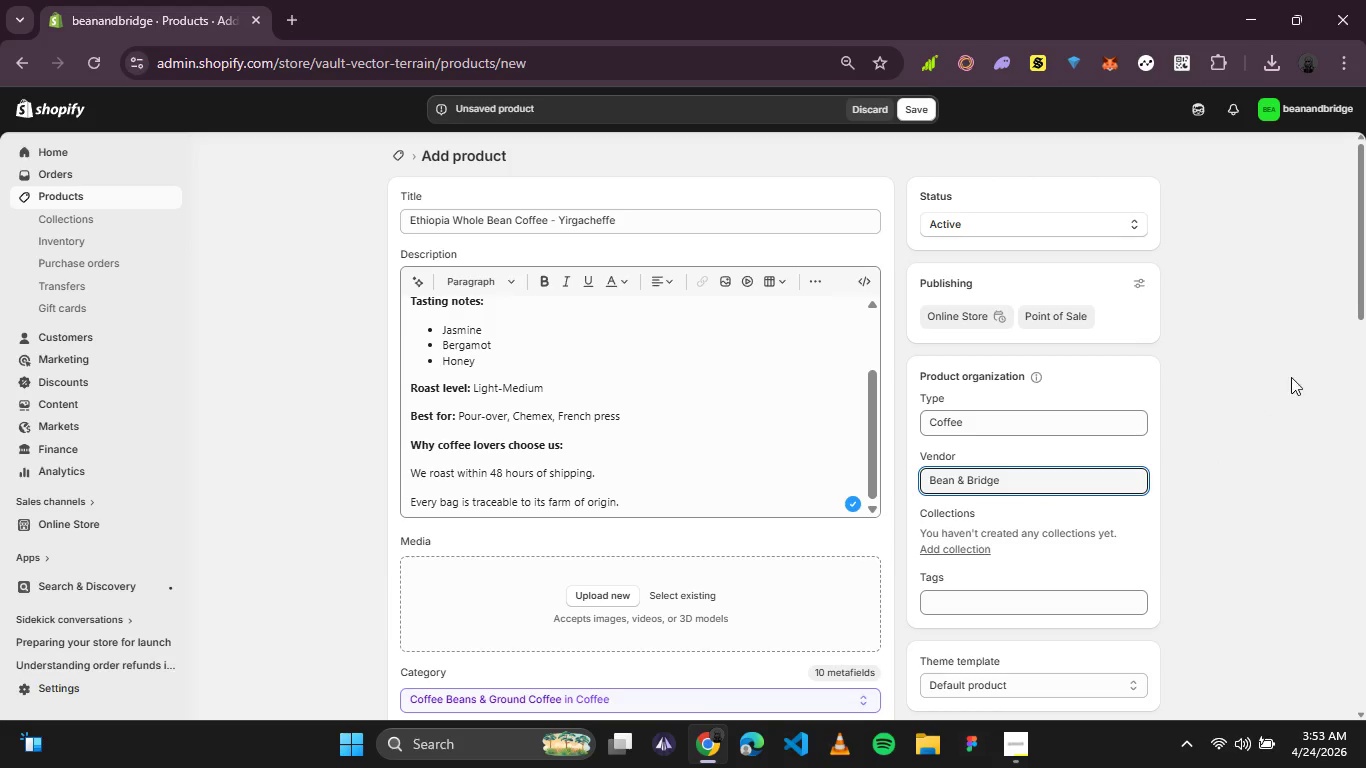 
scroll: coordinate [1292, 376], scroll_direction: down, amount: 1.0
 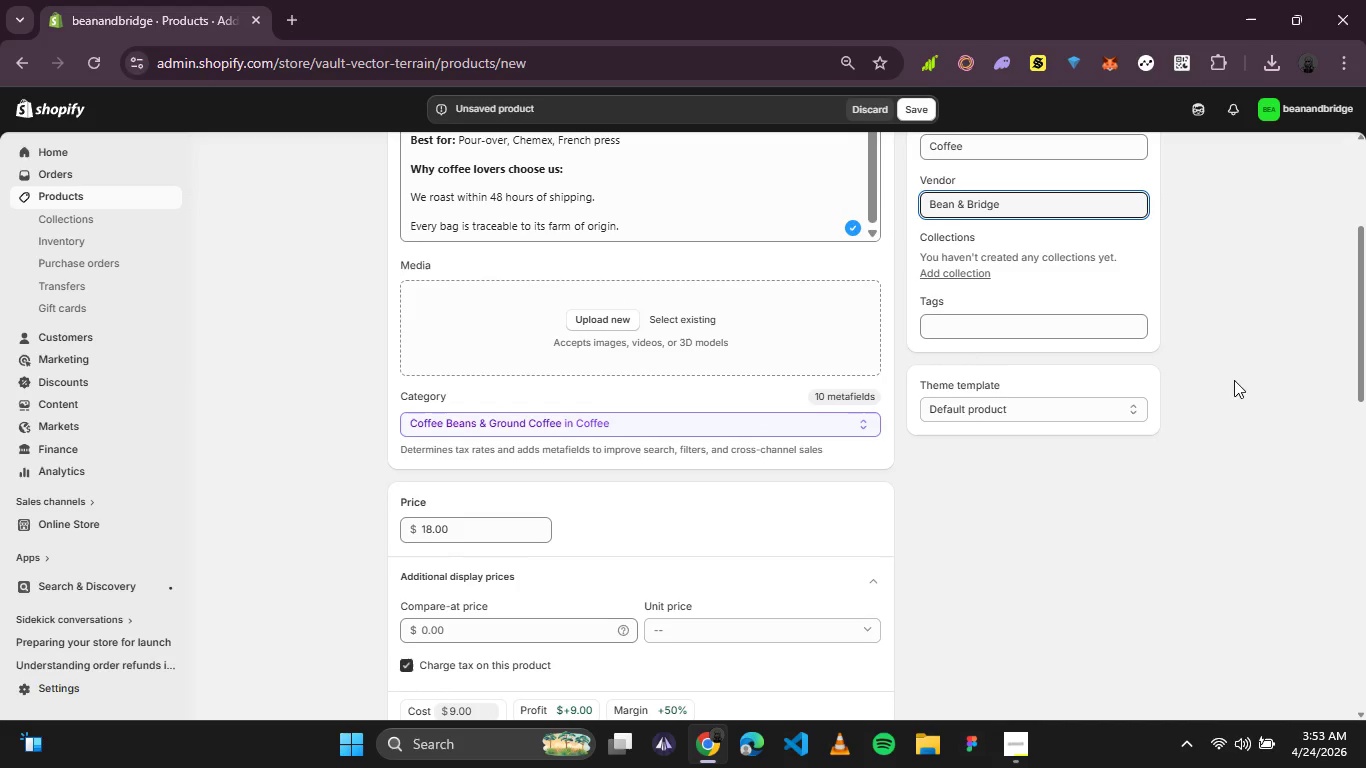 
left_click([1050, 326])
 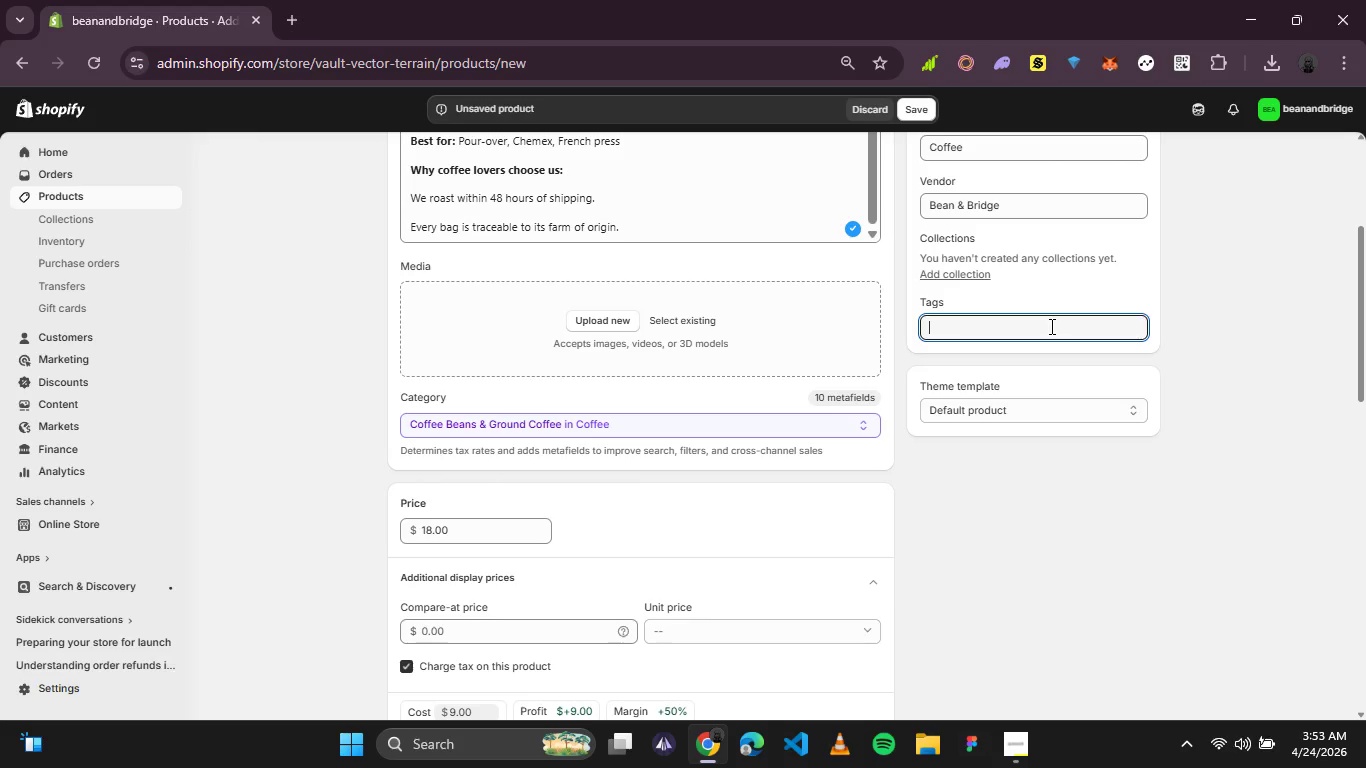 
type(coffee)
 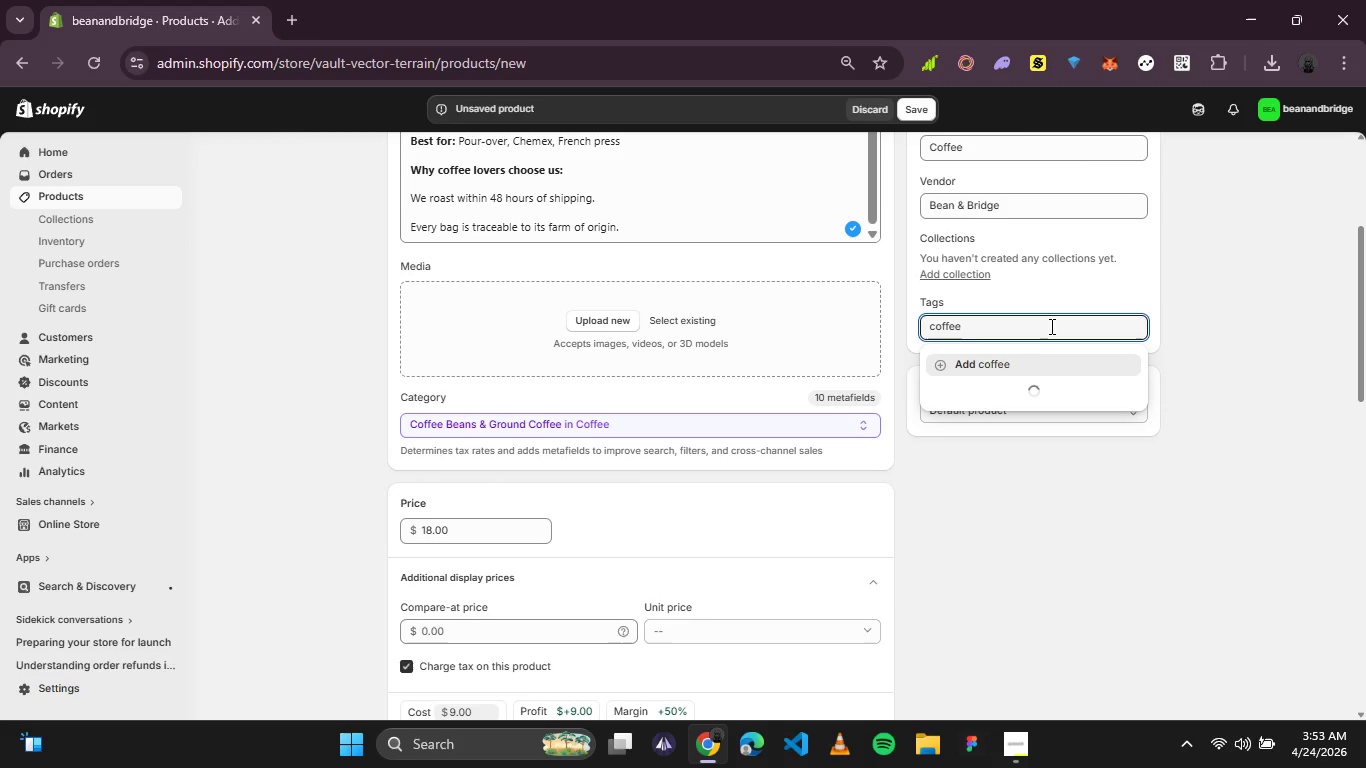 
key(Enter)
 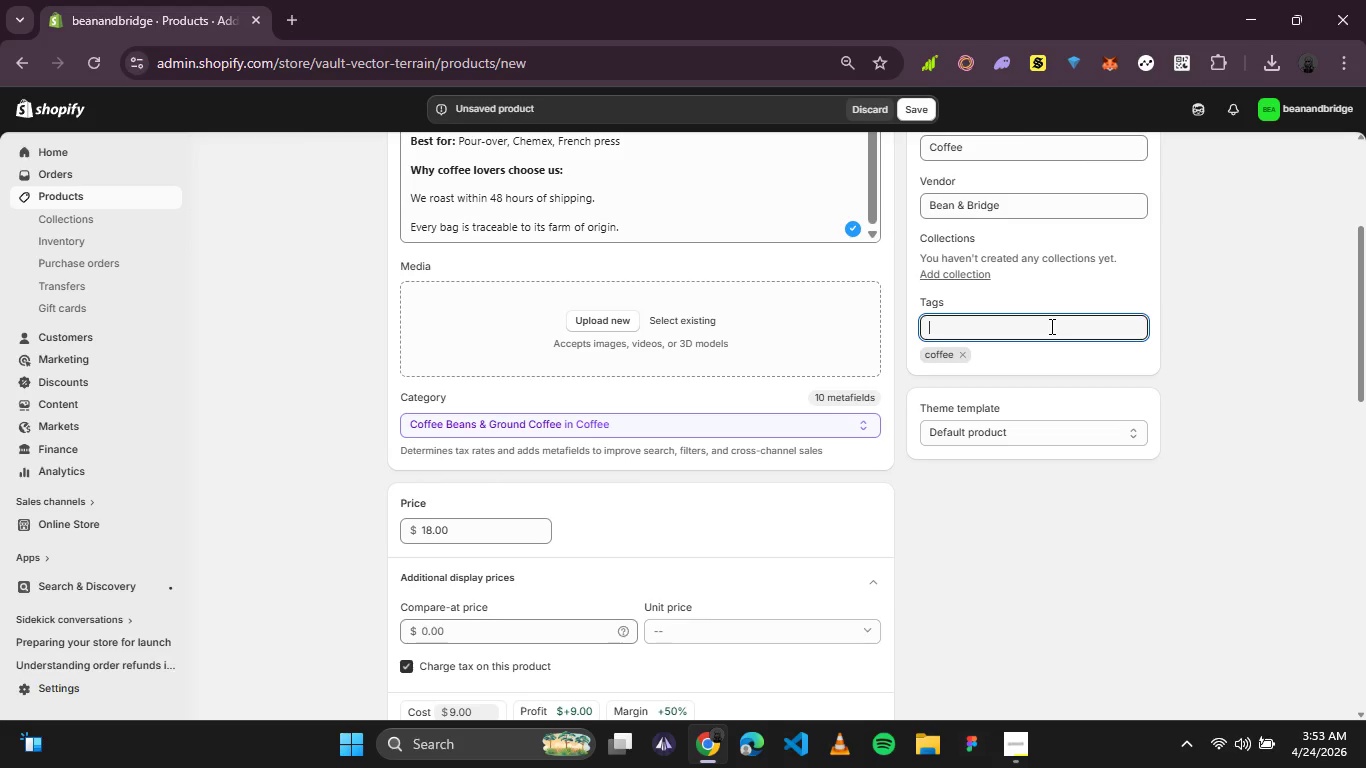 
type(ethiopis)
key(Backspace)
type(a)
 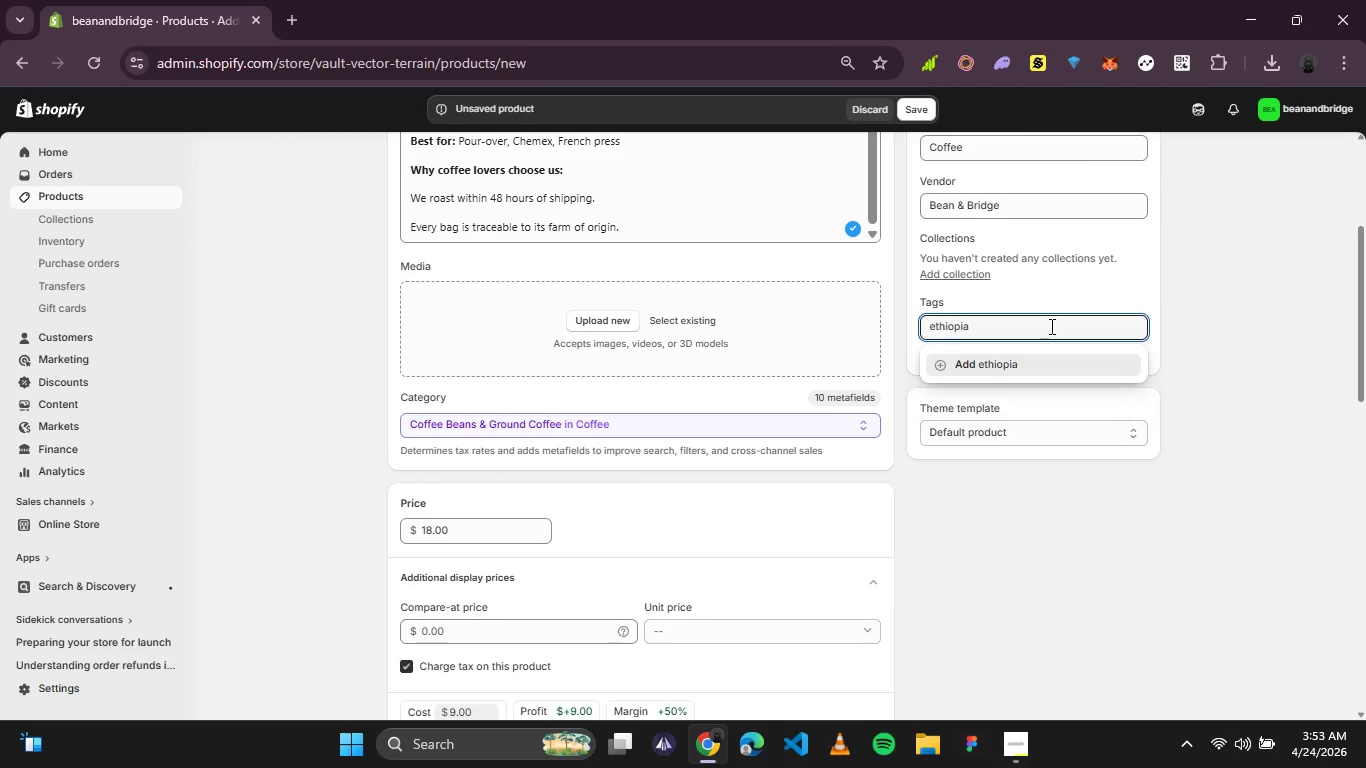 
key(Enter)
 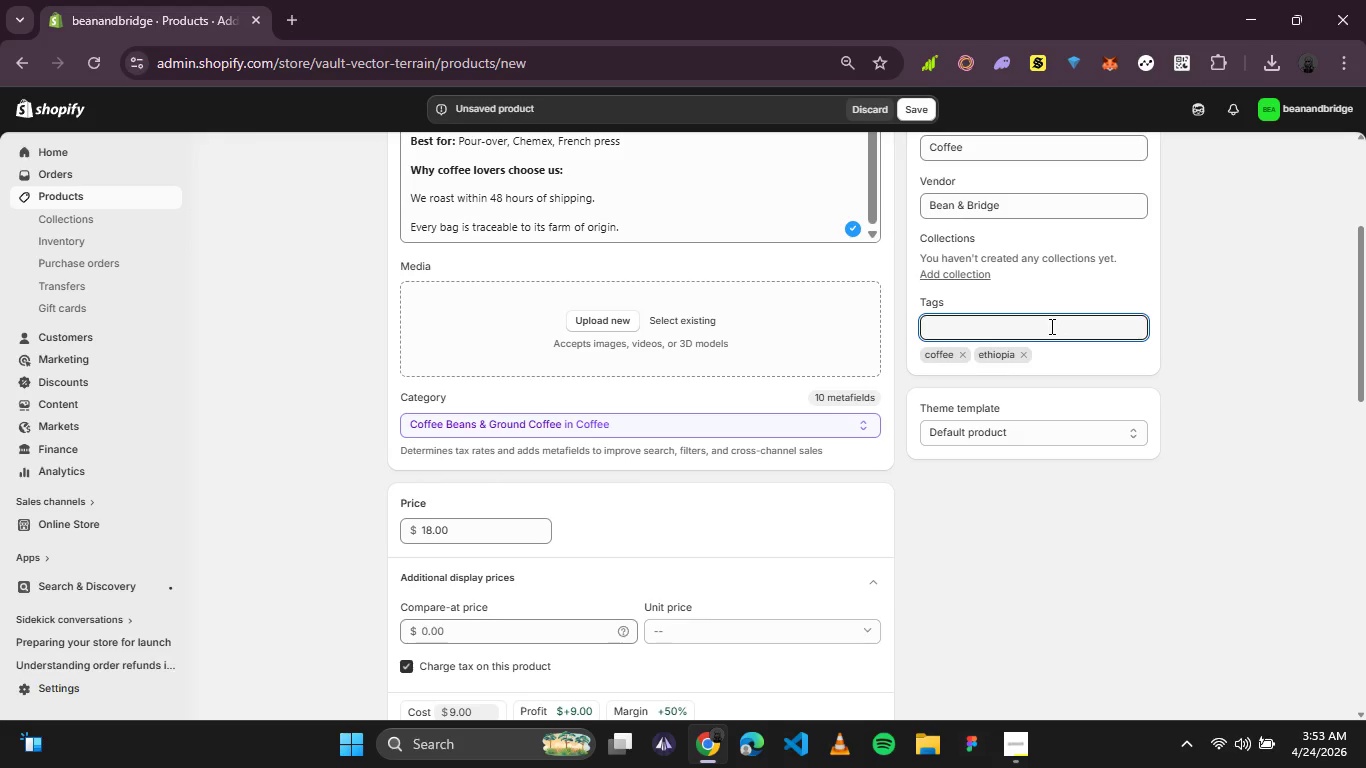 
type(whole bean)
 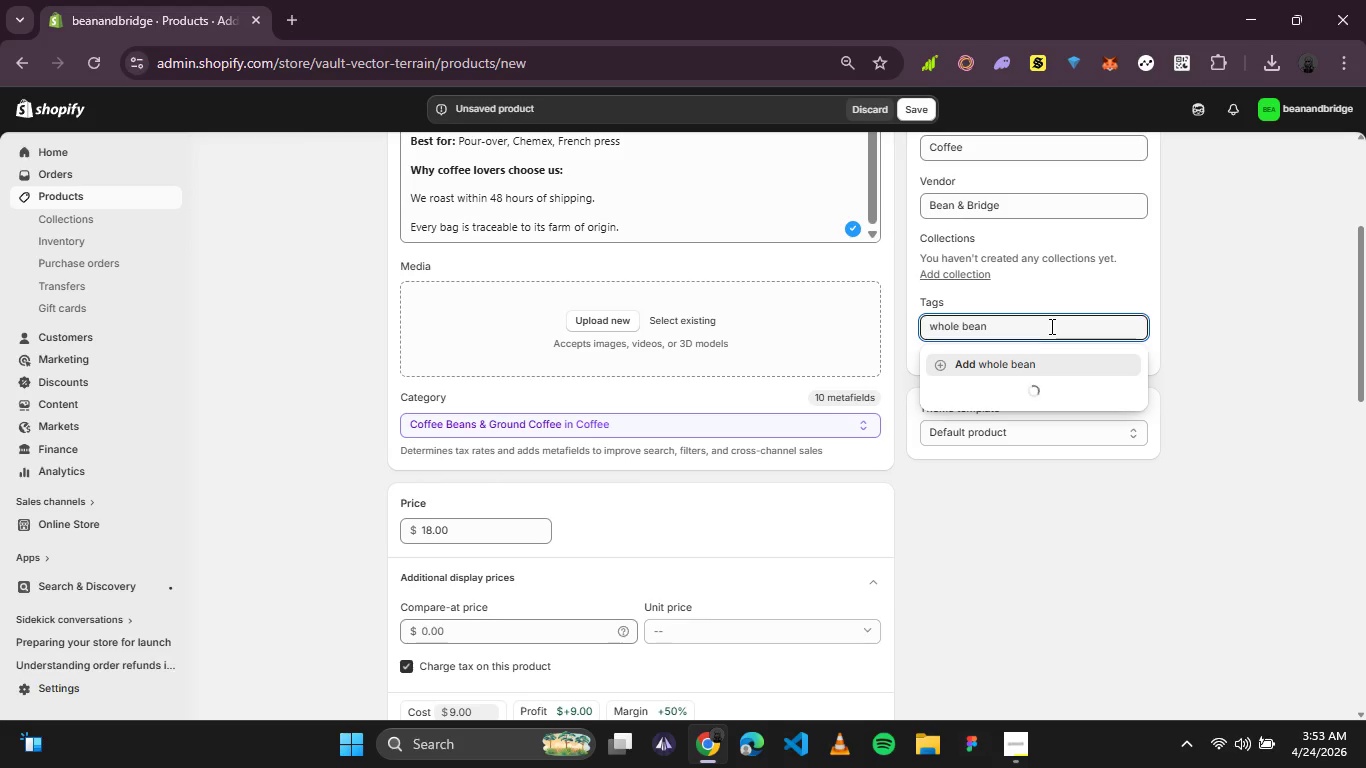 
key(Enter)
 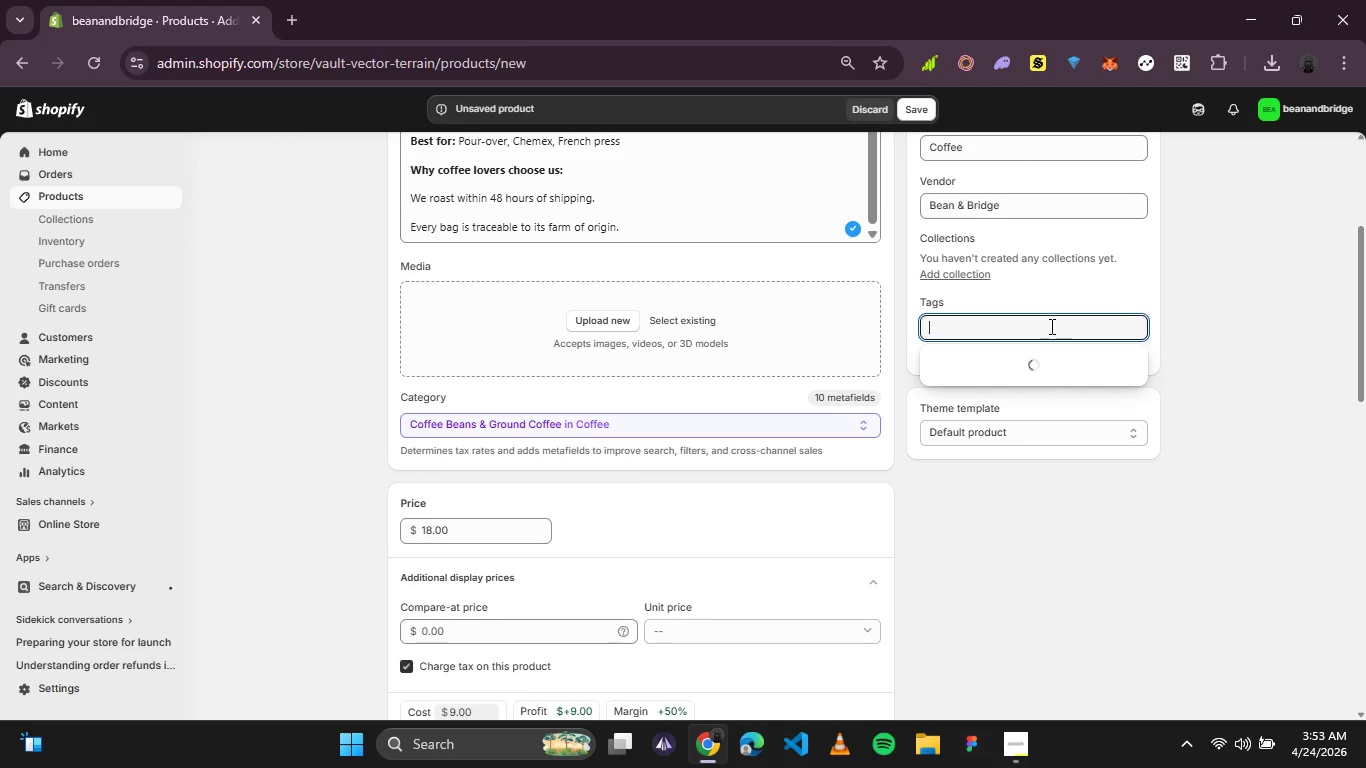 
type(fresh roasted)
 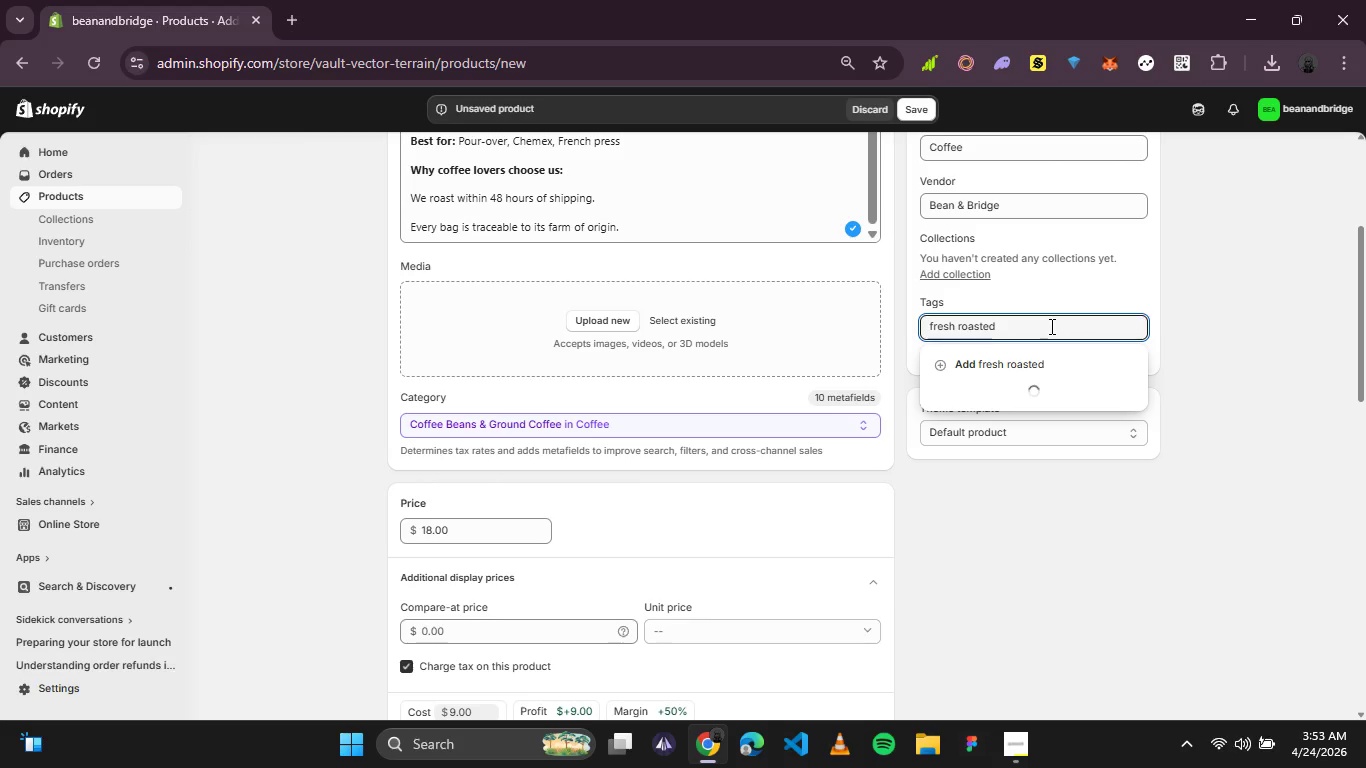 
key(Enter)
 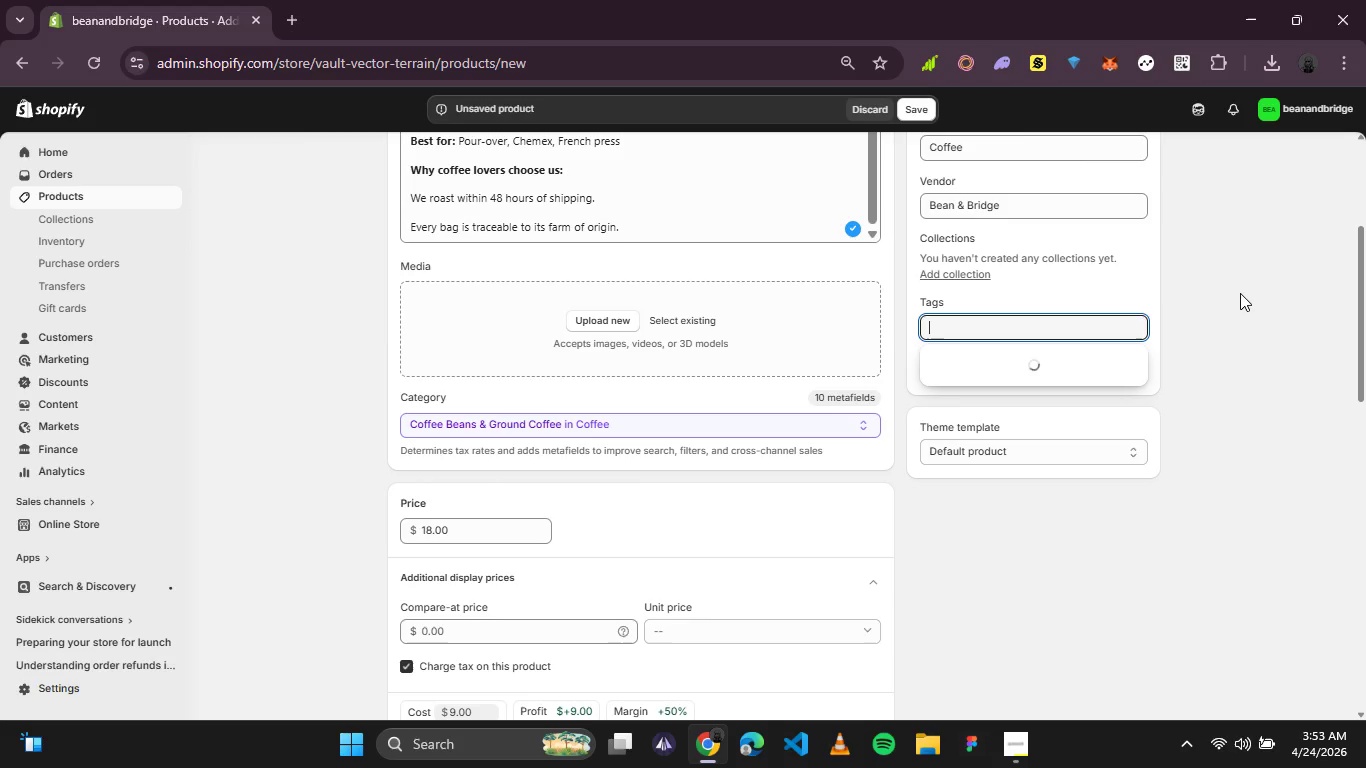 
wait(9.06)
 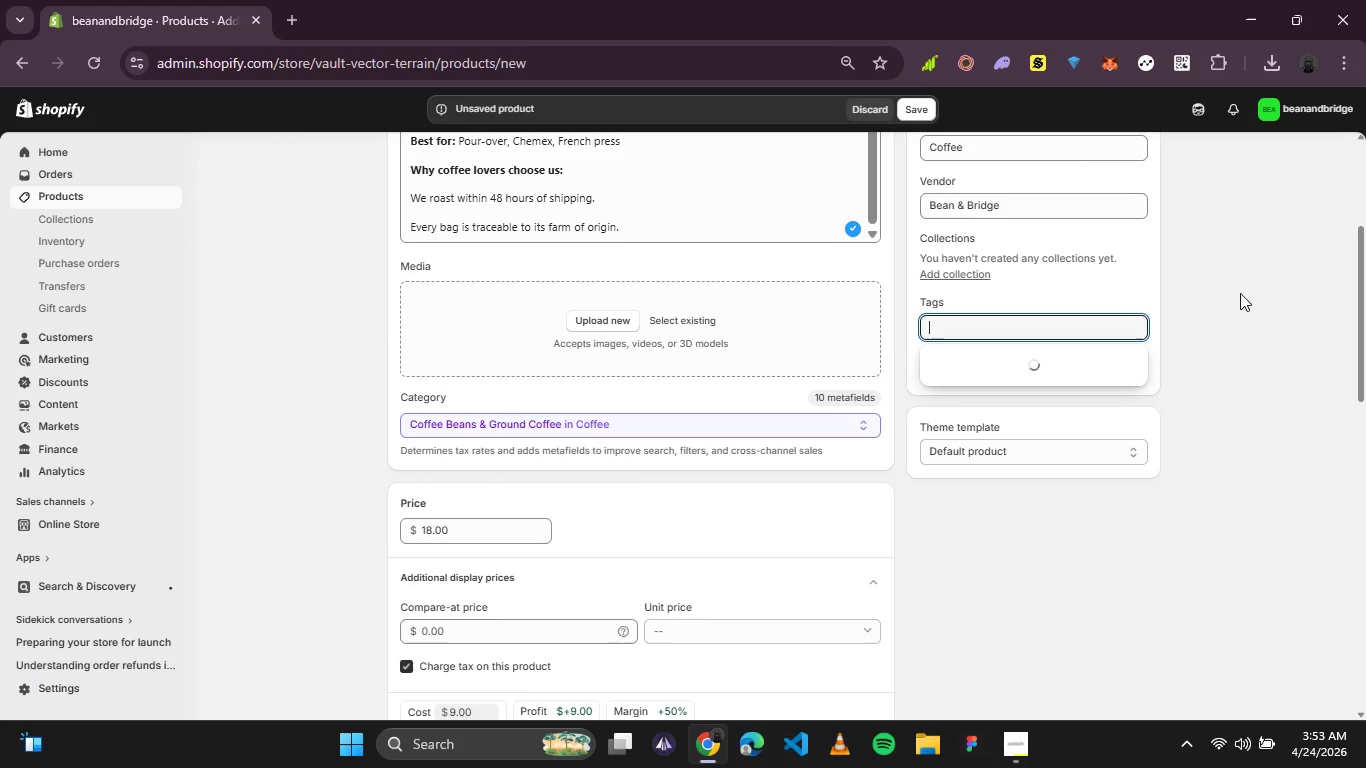 
left_click([1202, 283])
 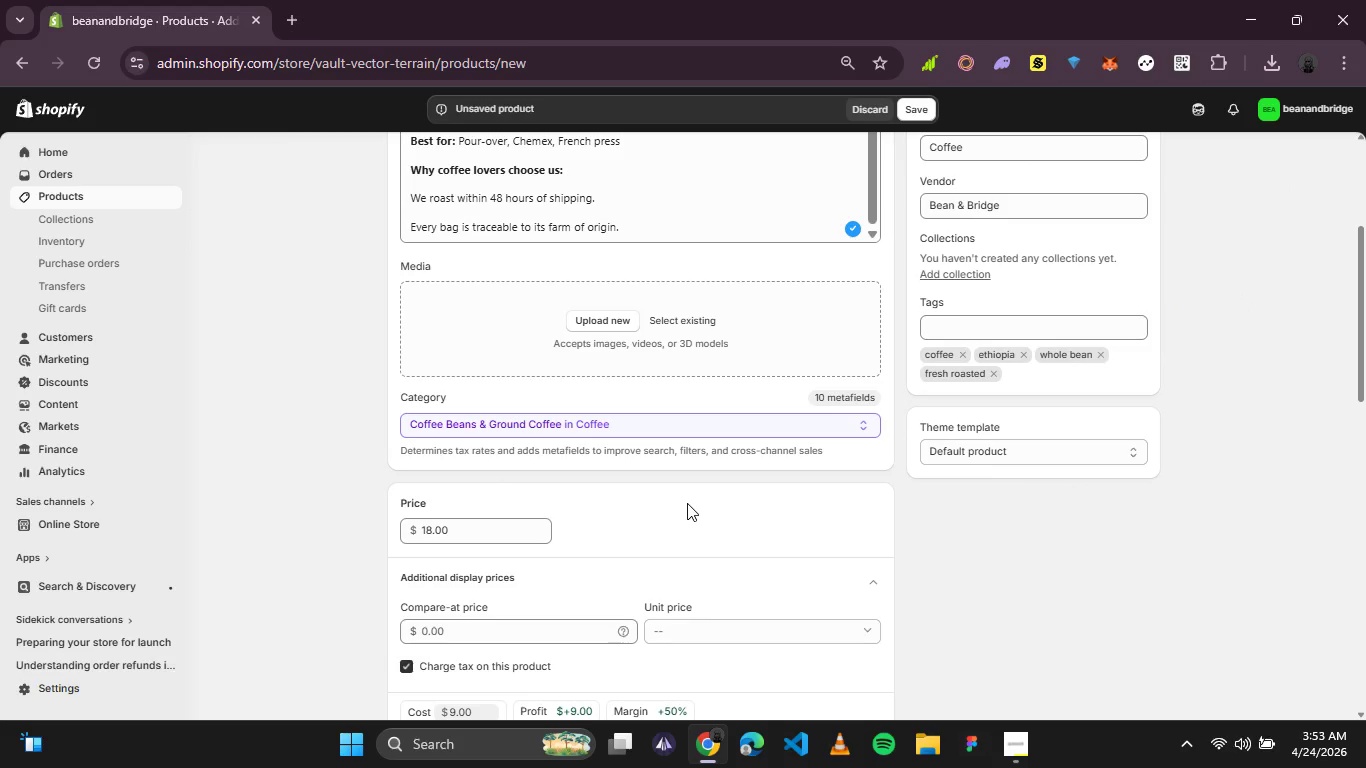 
wait(8.24)
 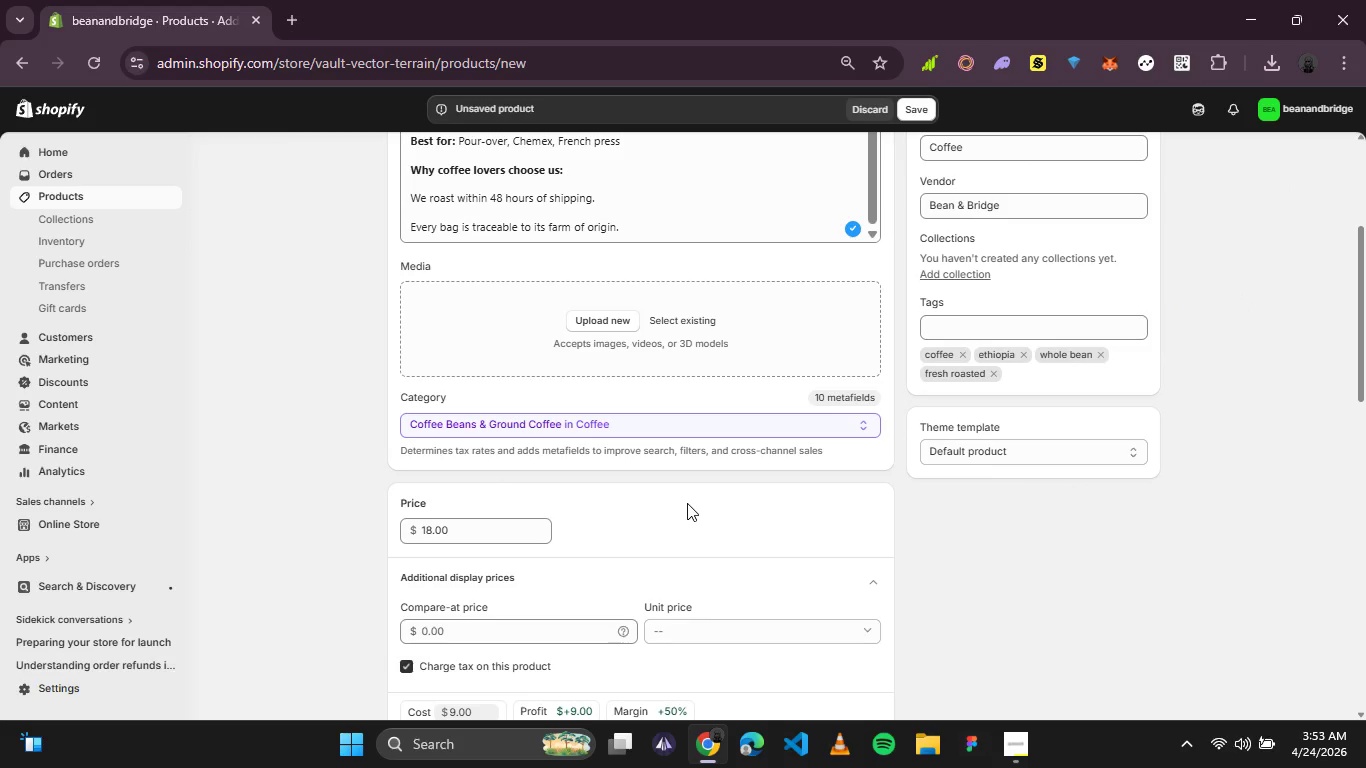 
left_click([286, 23])
 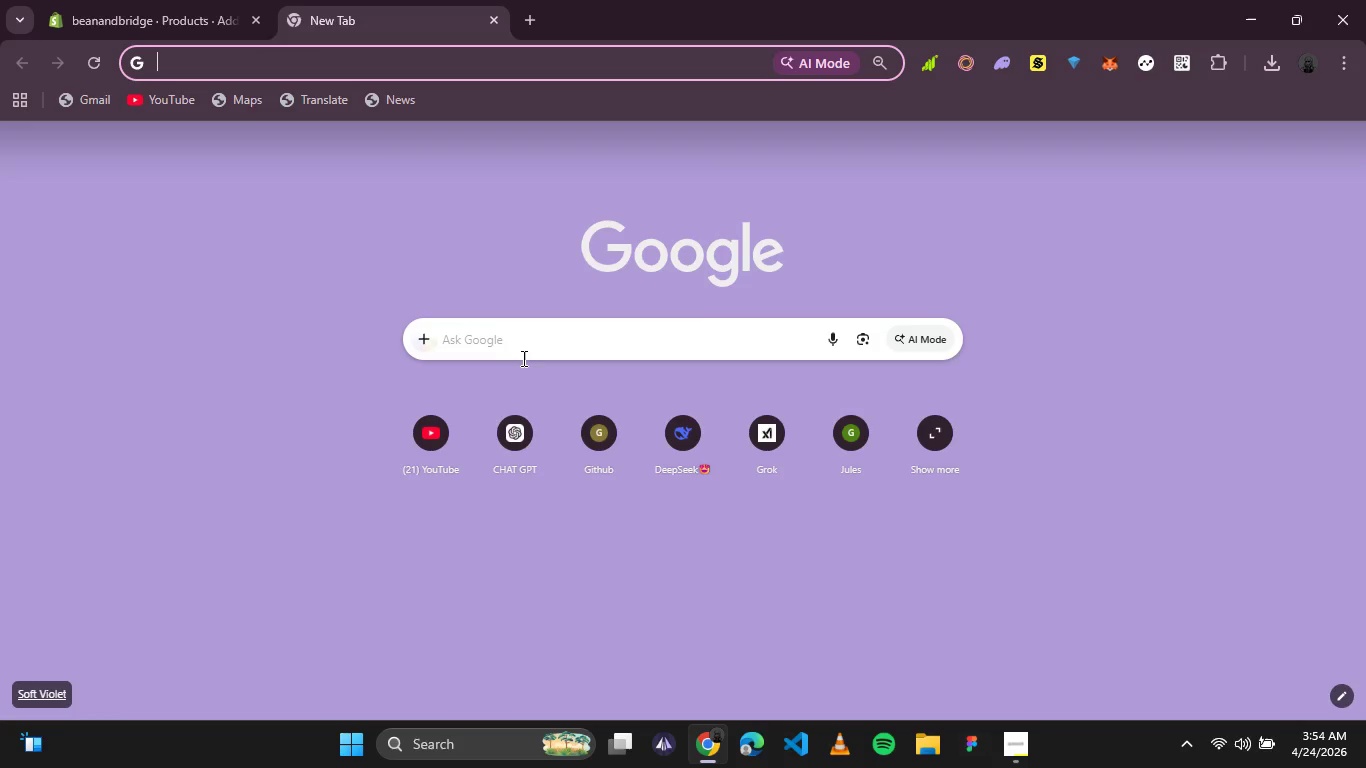 
left_click([526, 351])
 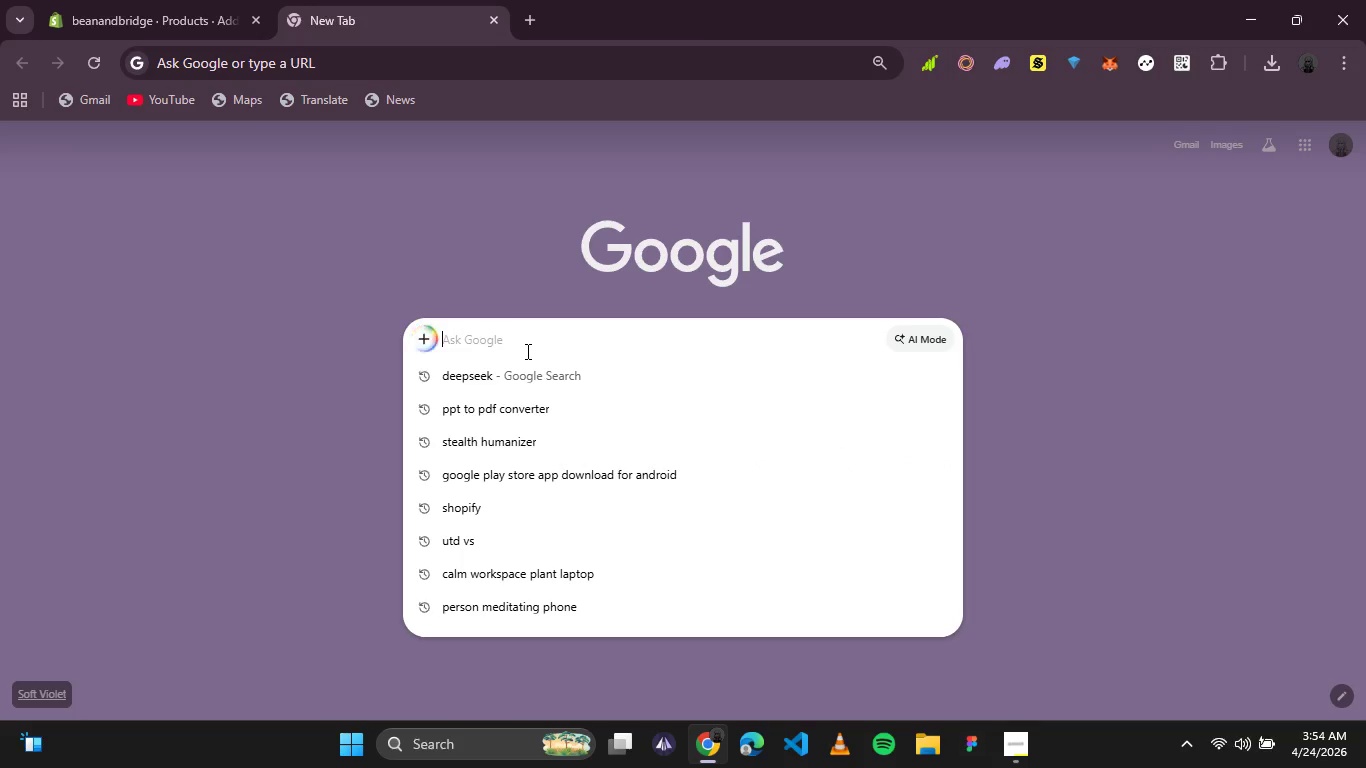 
type(Ethiopian coffee beans)
 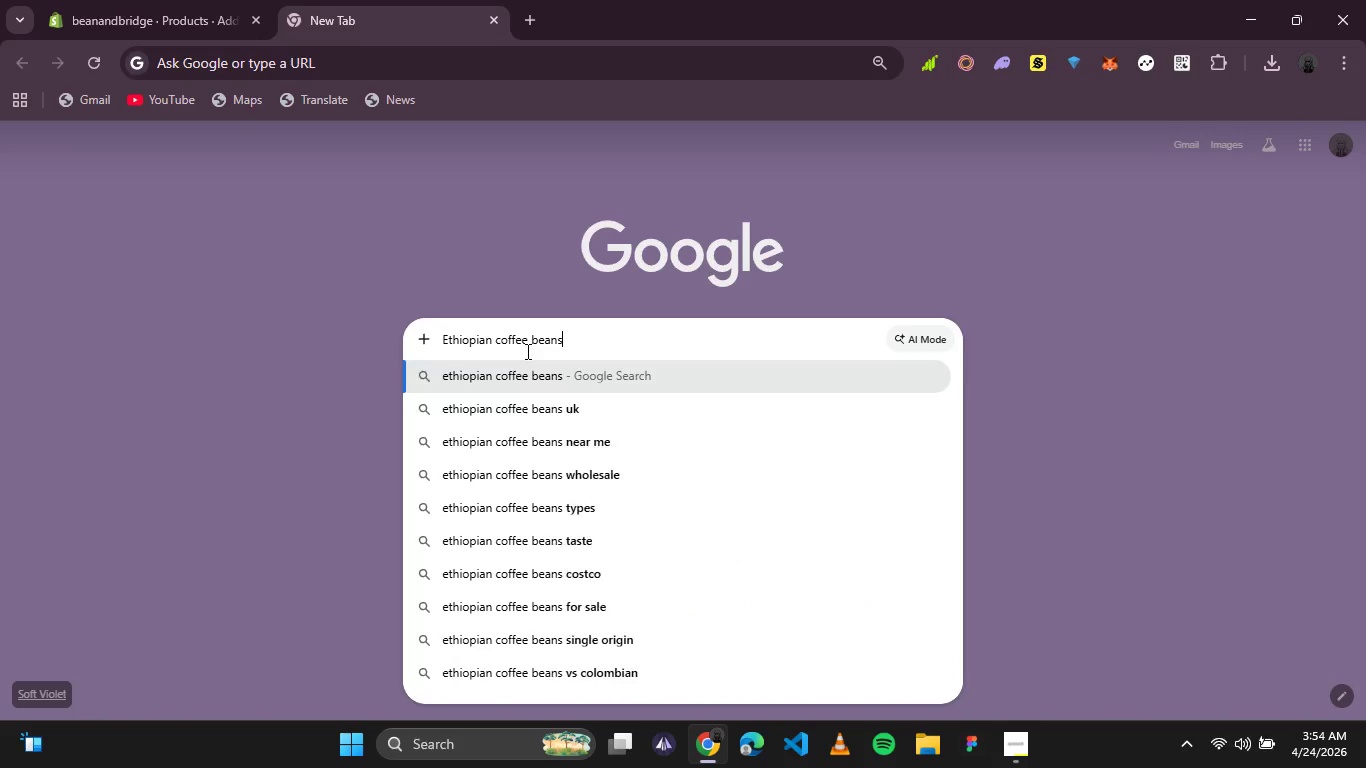 
key(Enter)
 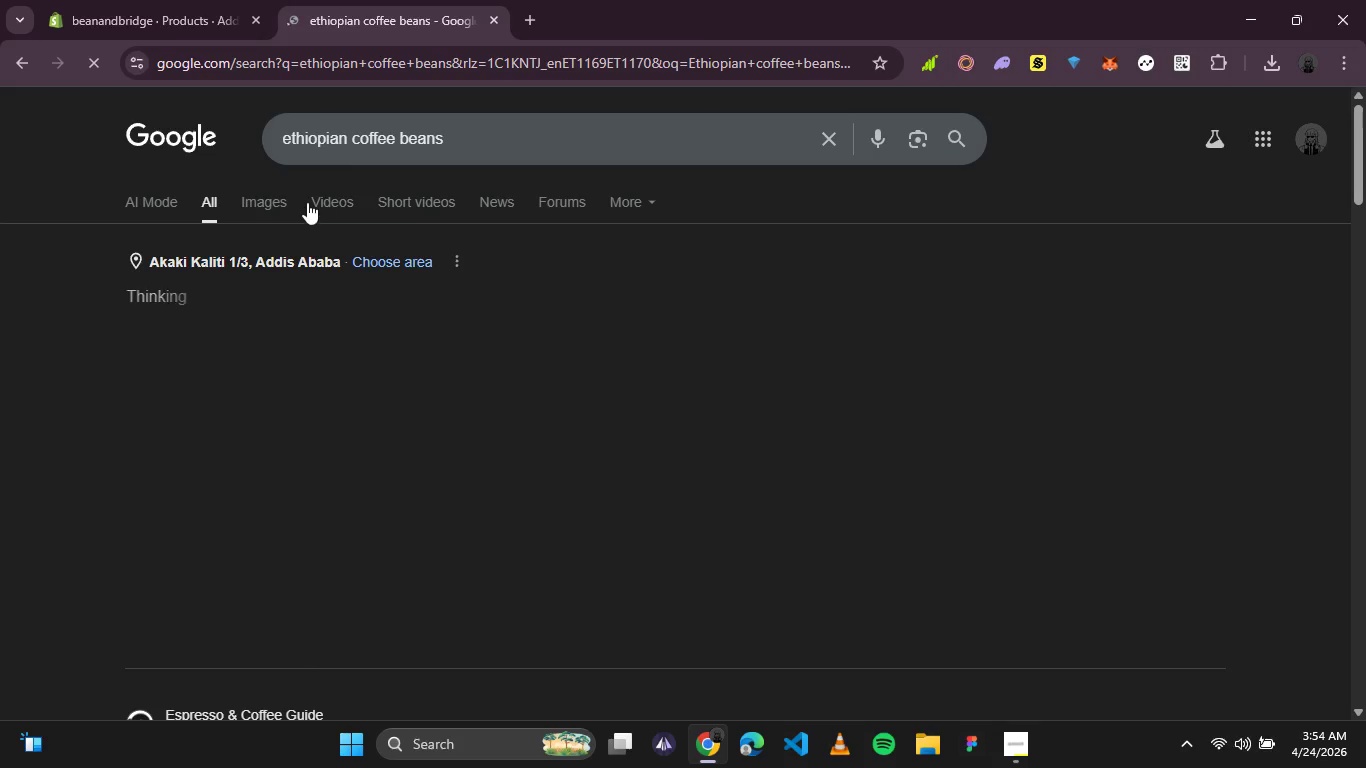 
left_click([286, 202])
 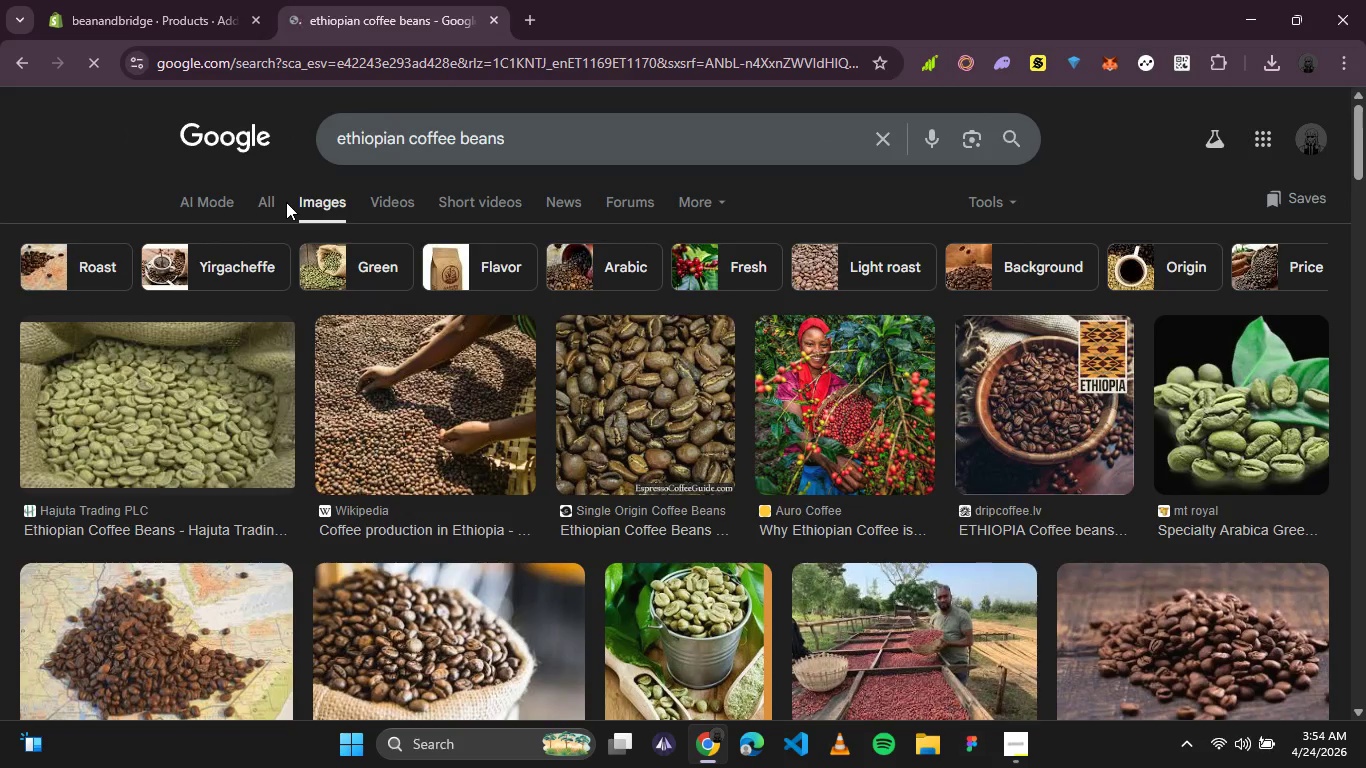 
wait(8.38)
 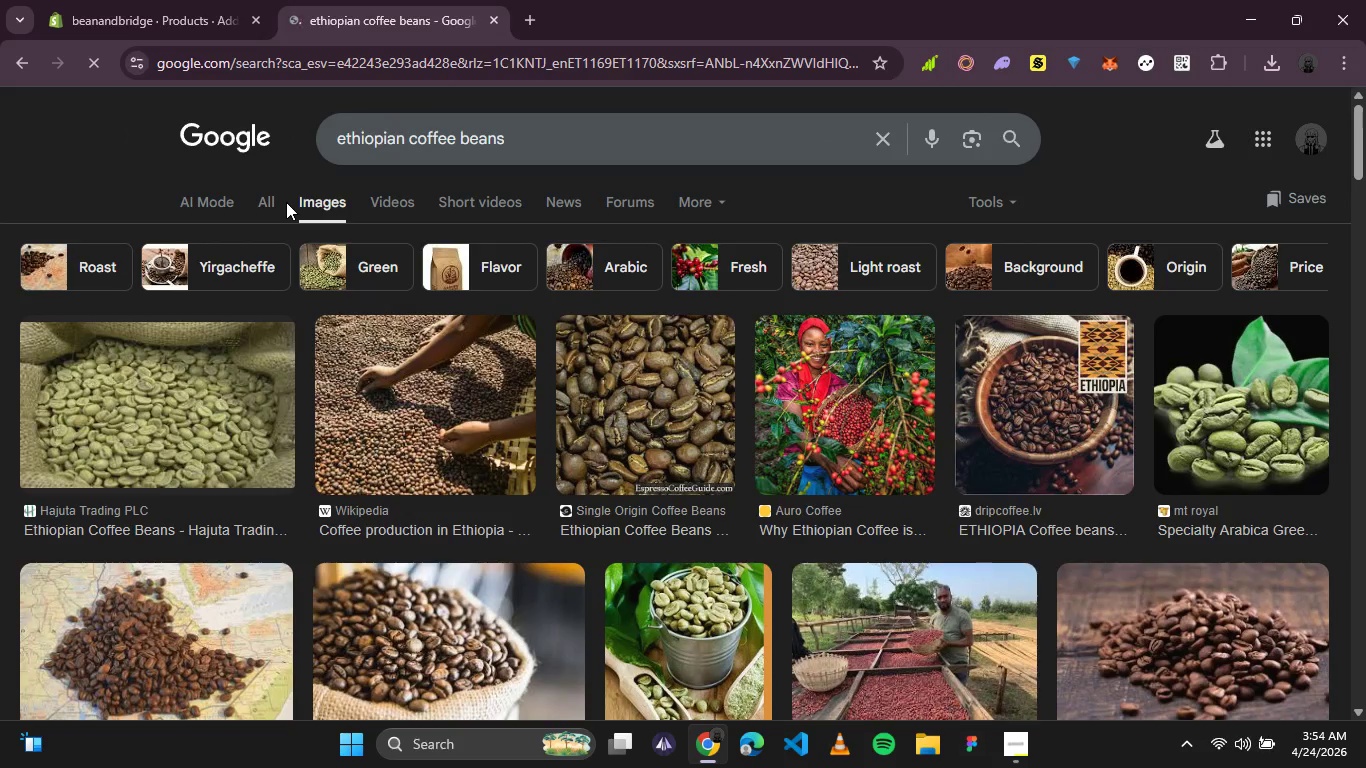 
left_click([429, 650])
 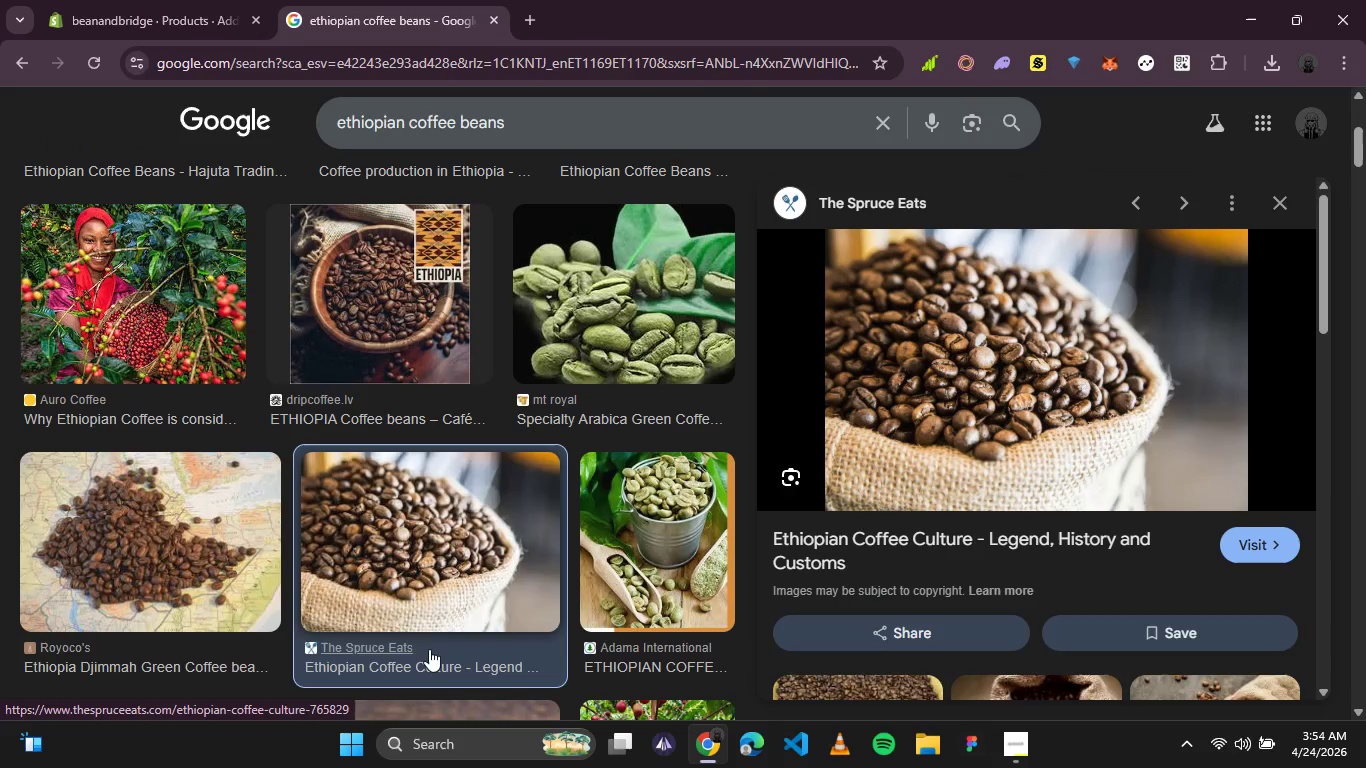 
right_click([990, 368])
 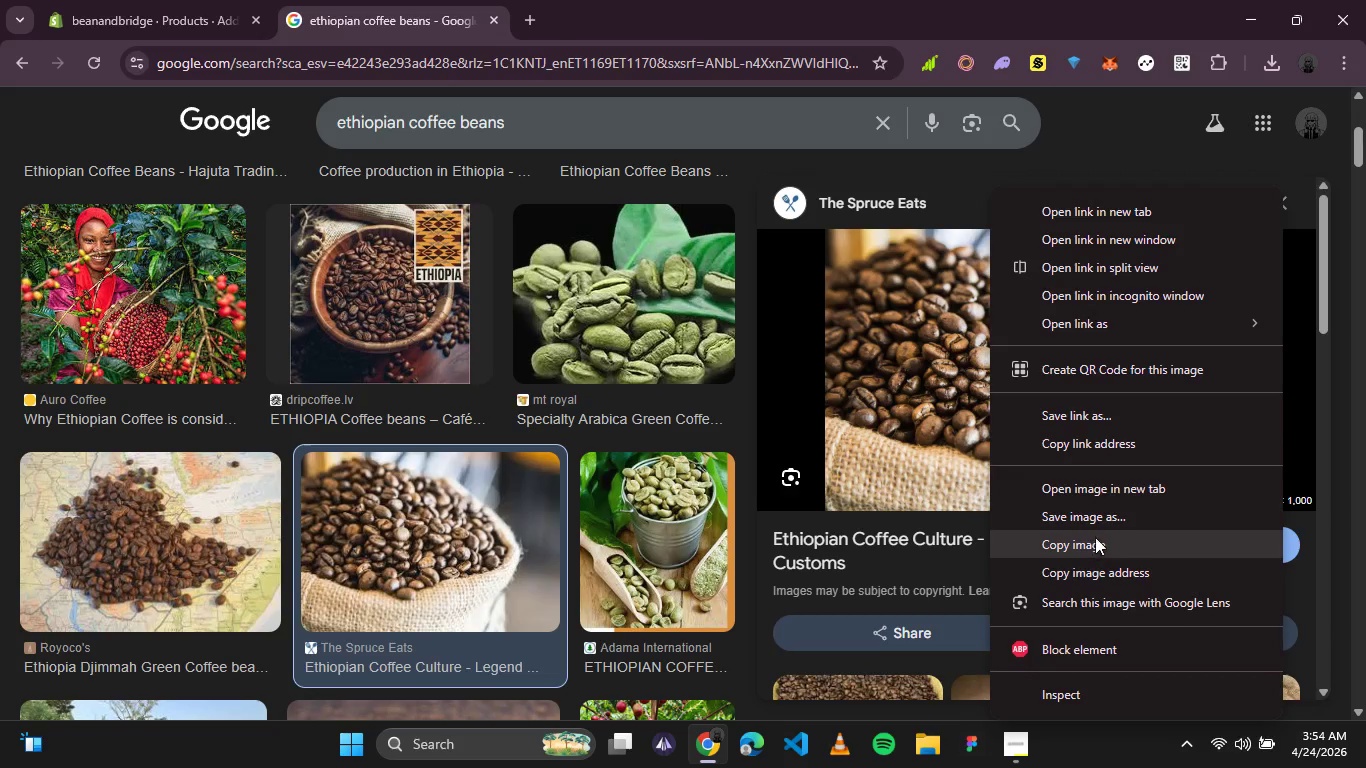 
left_click([1112, 522])
 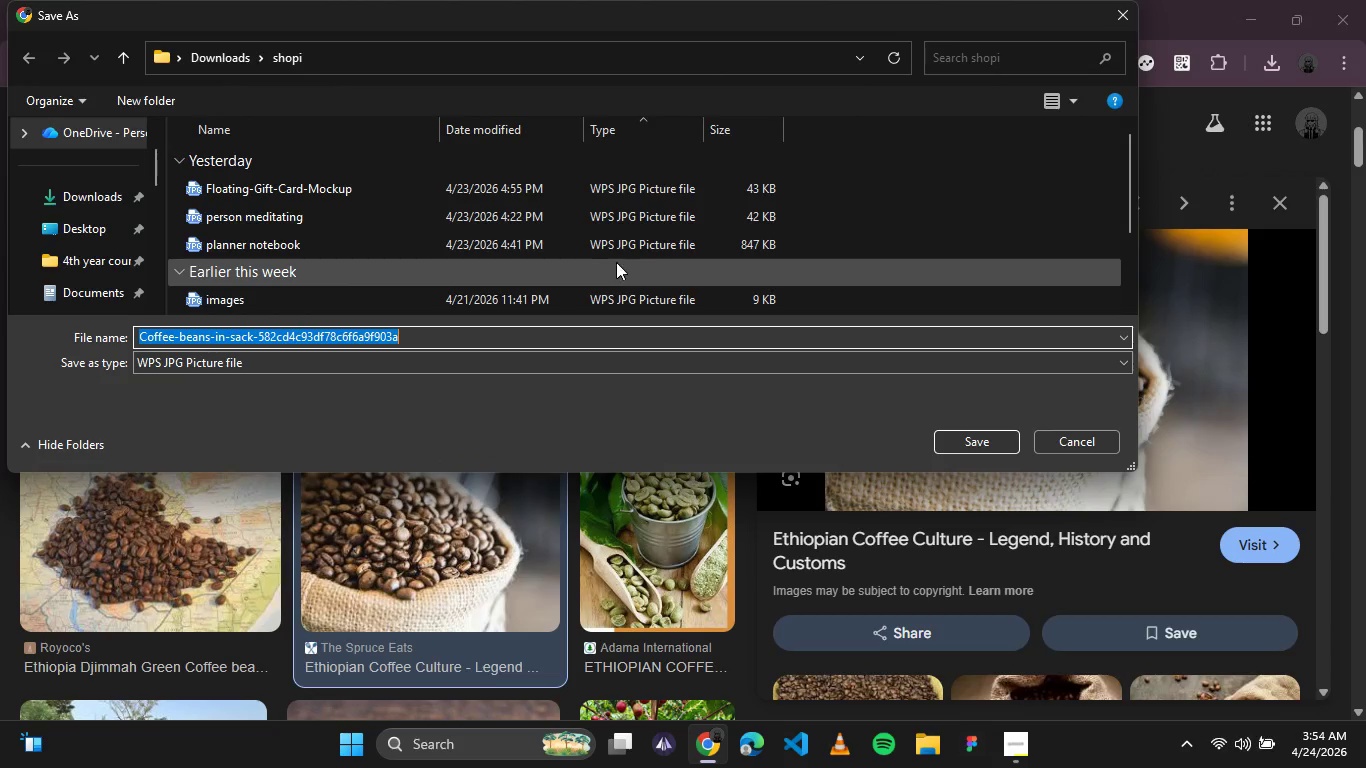 
left_click([404, 190])
 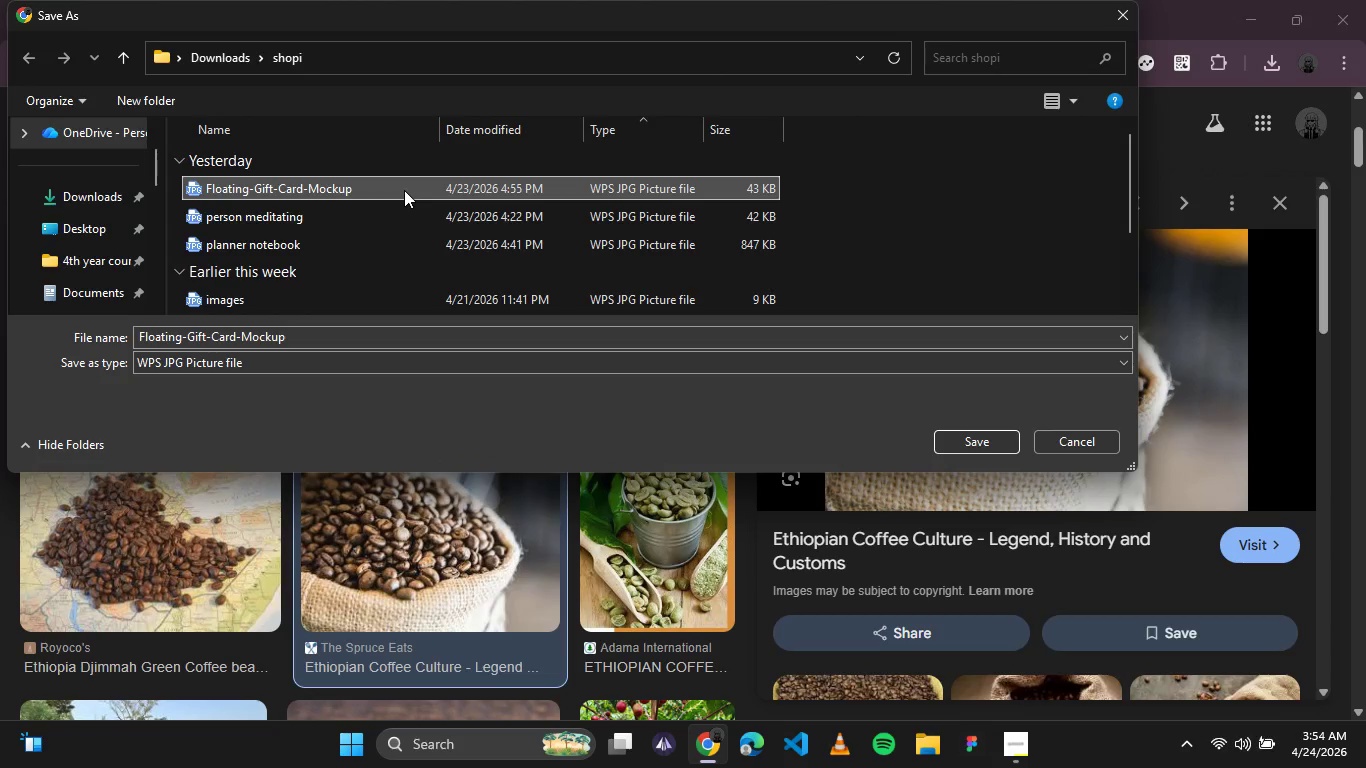 
key(Delete)
 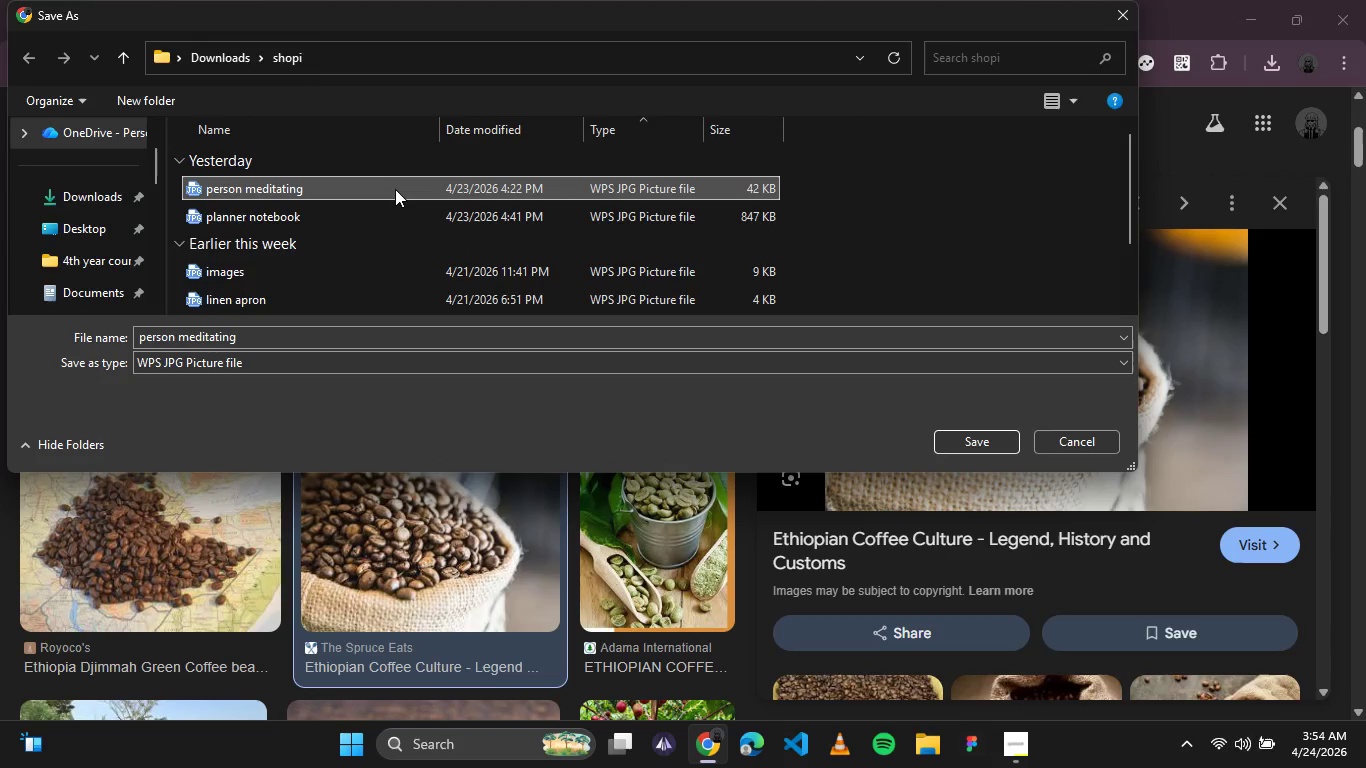 
key(Delete)
 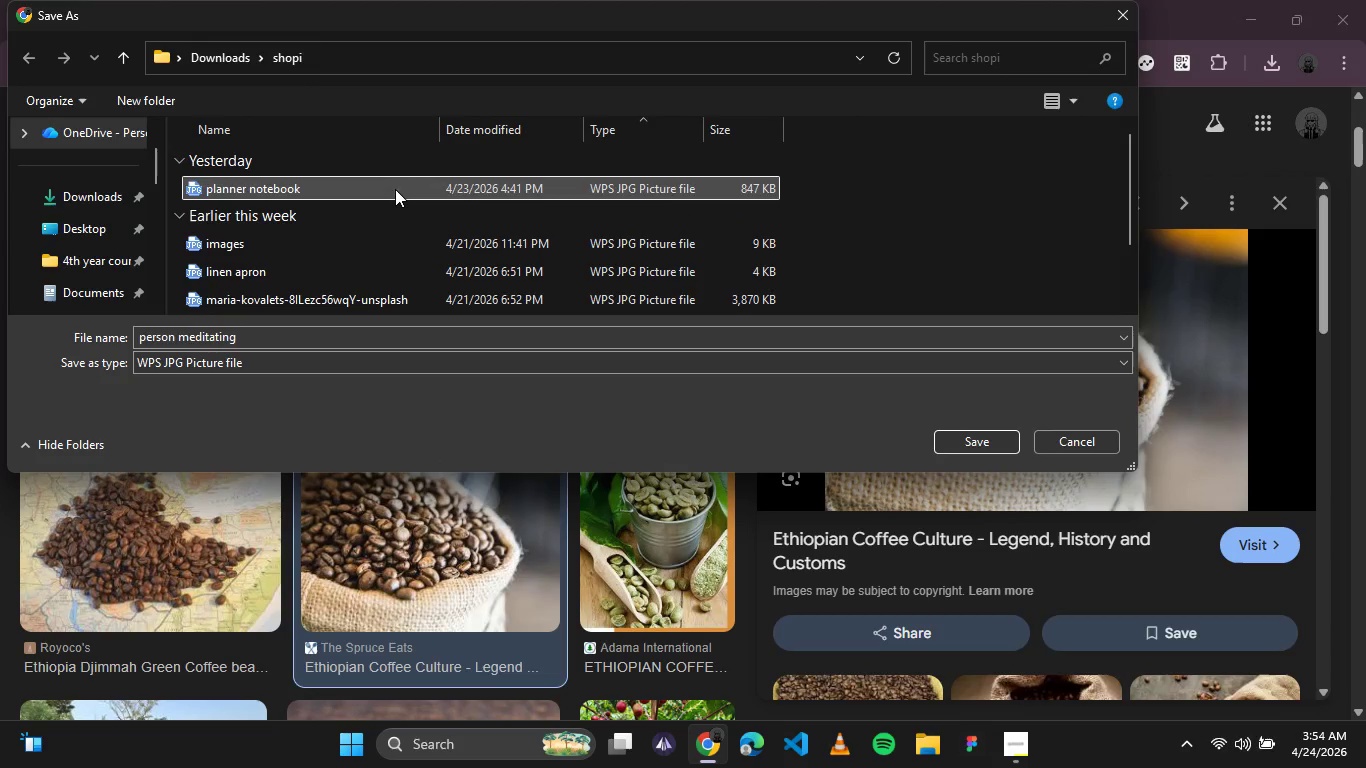 
left_click([395, 189])
 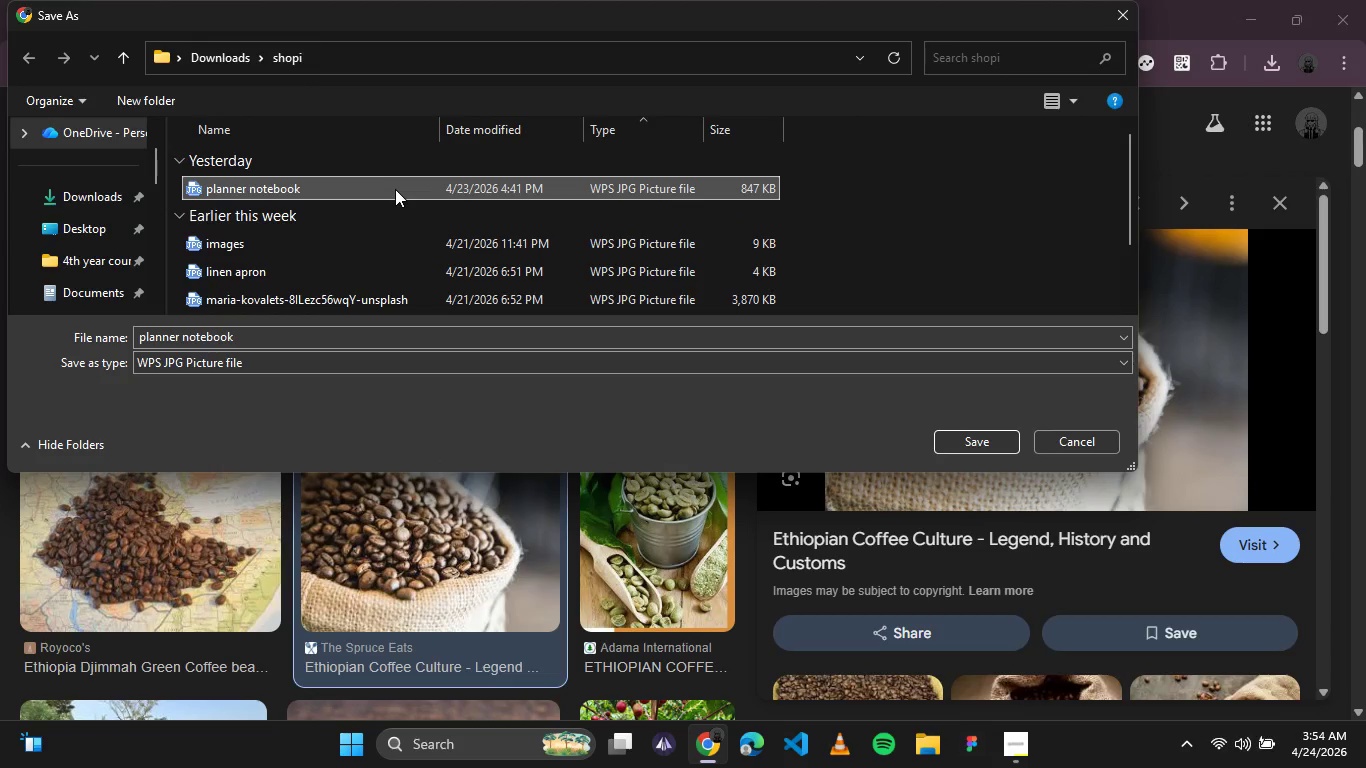 
key(Delete)
 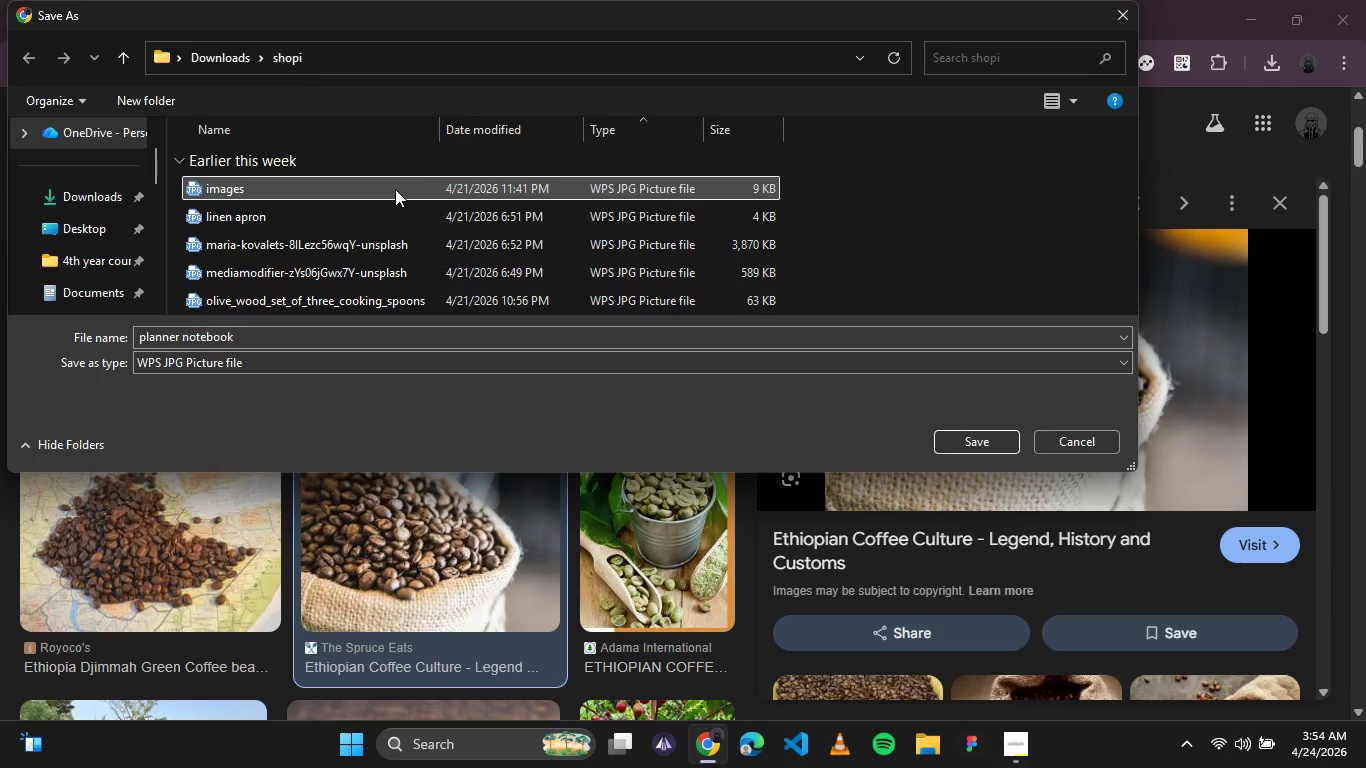 
left_click([395, 189])
 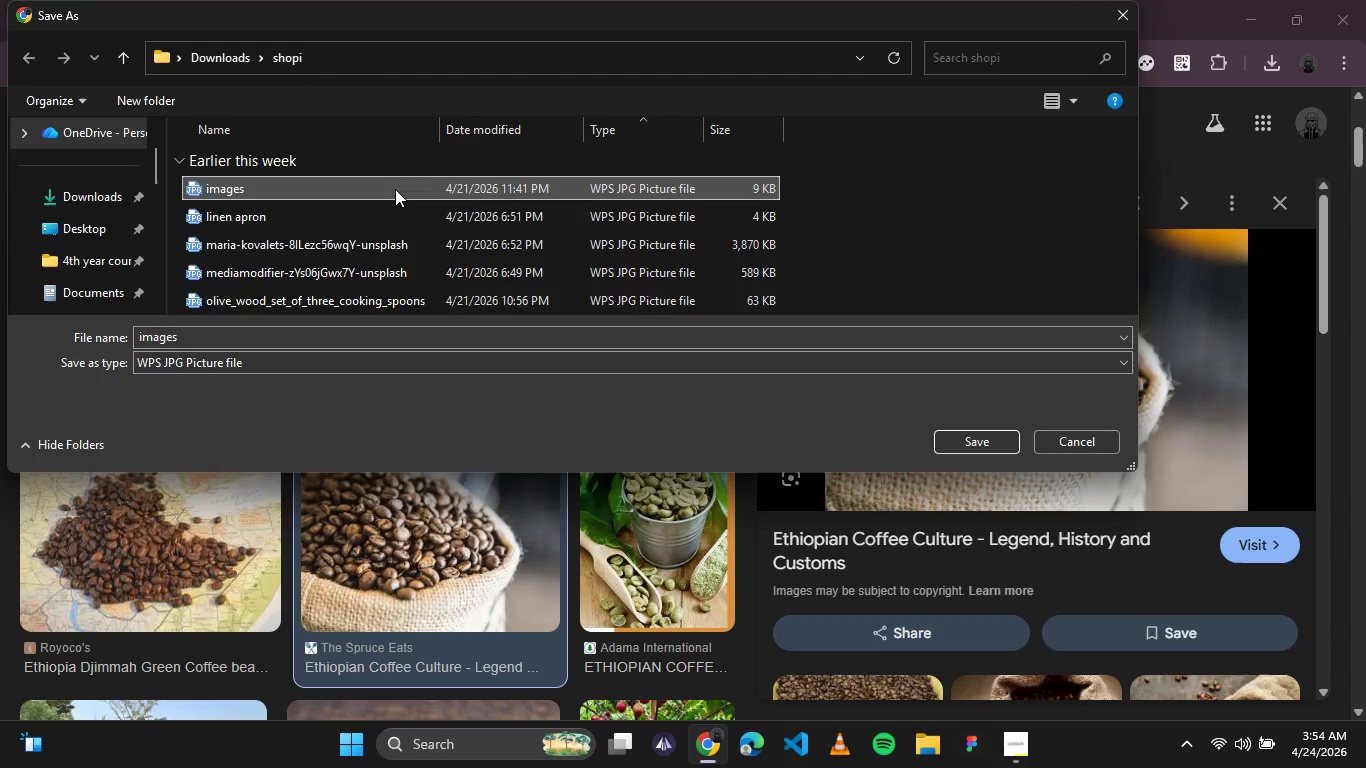 
key(Delete)
 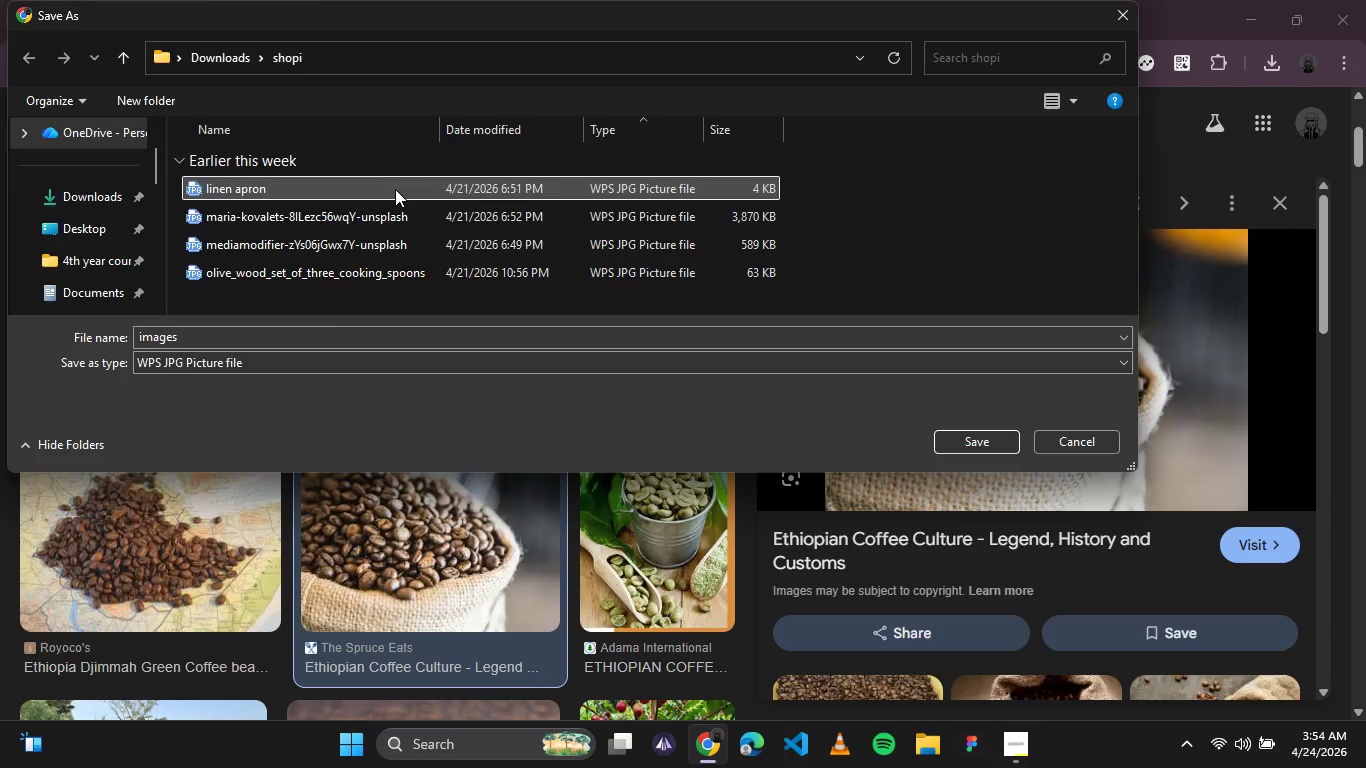 
left_click([395, 189])
 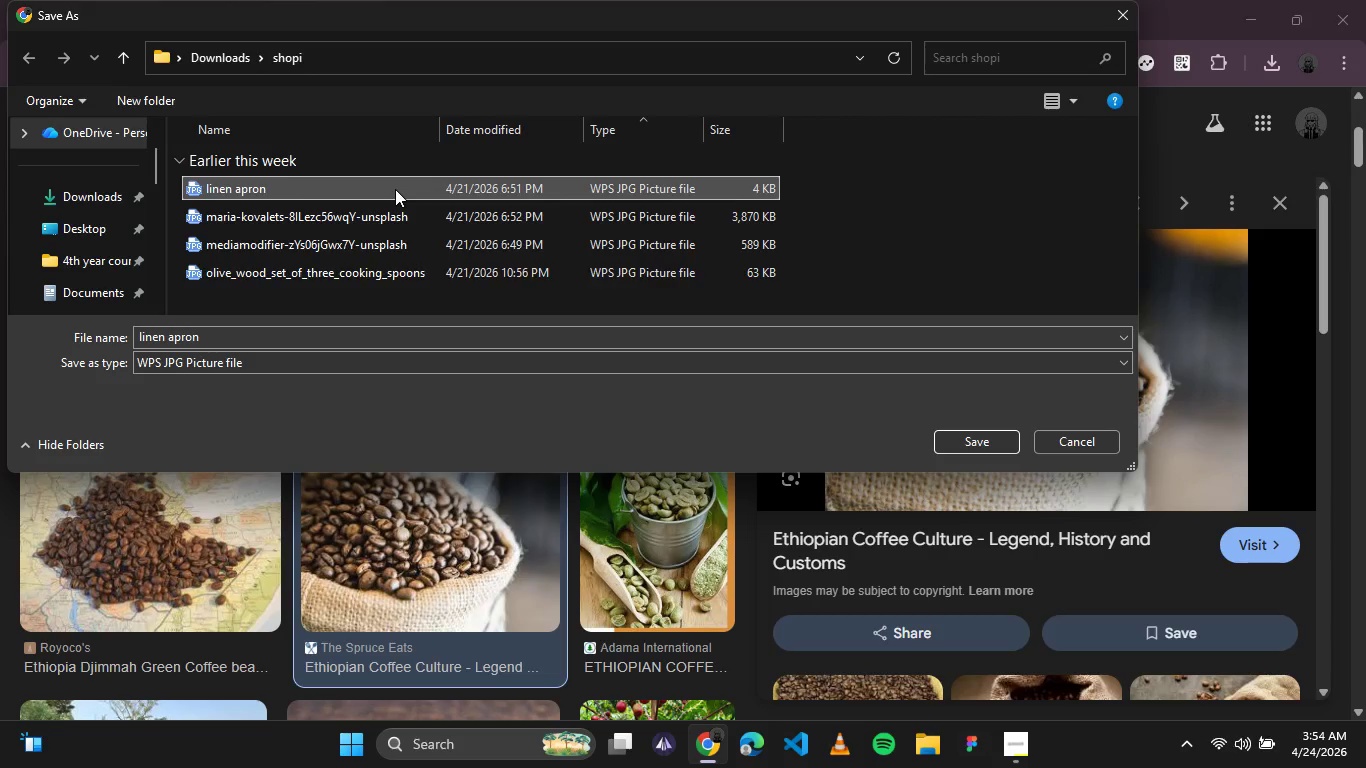 
key(Delete)
 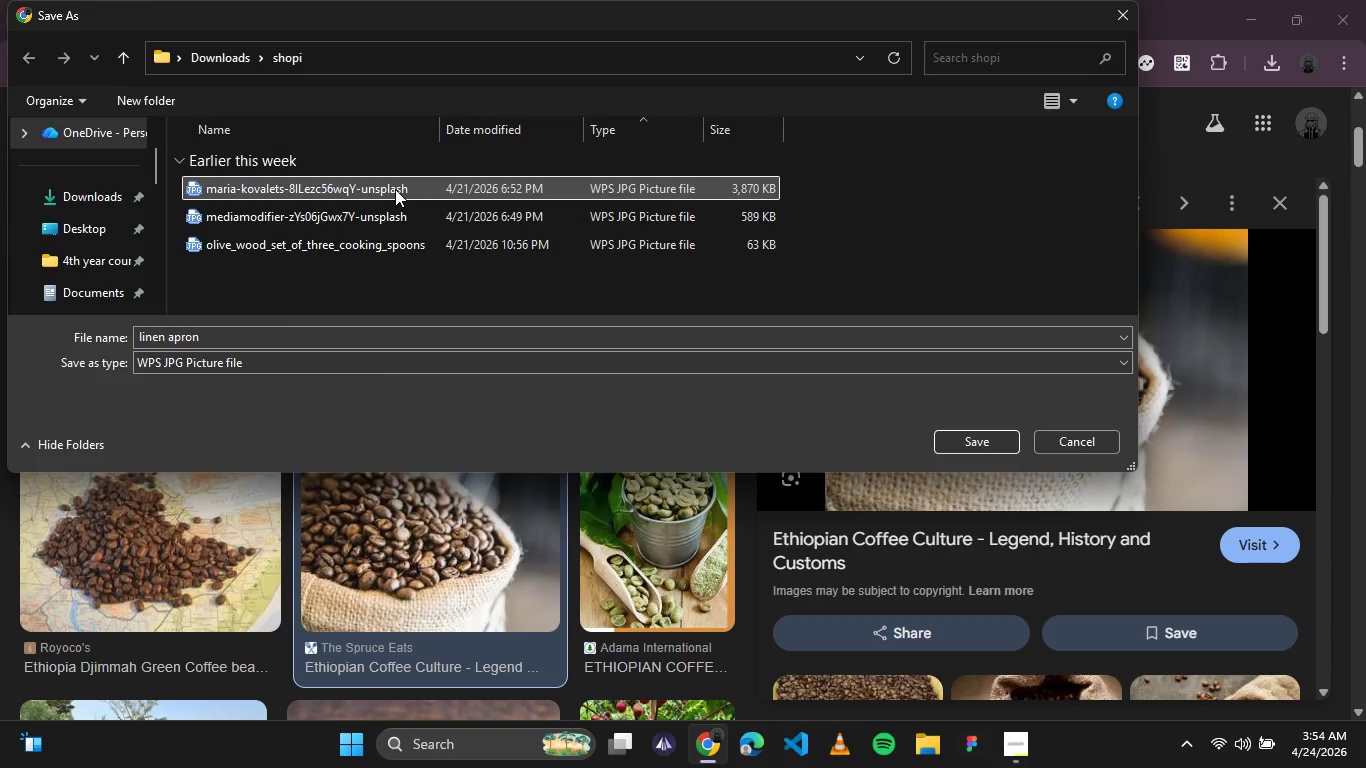 
left_click([395, 189])
 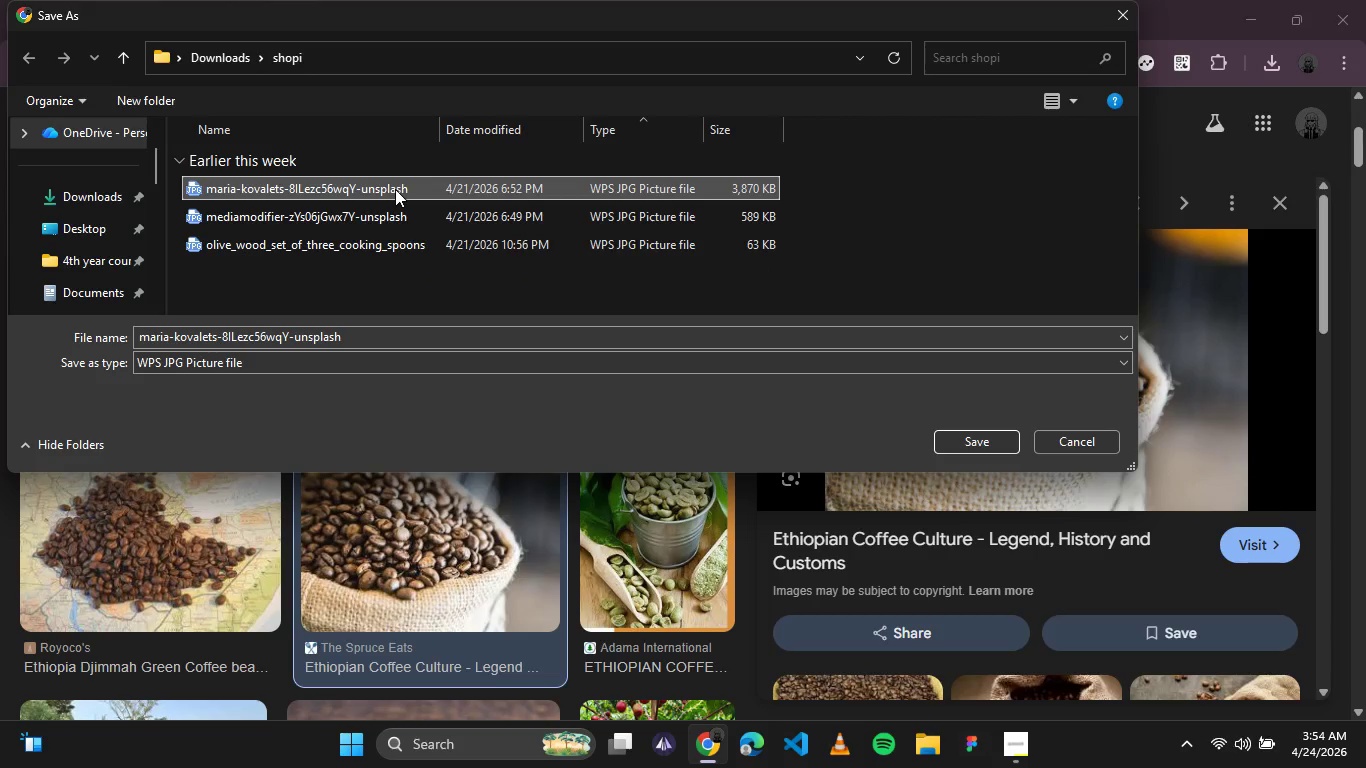 
key(Delete)
 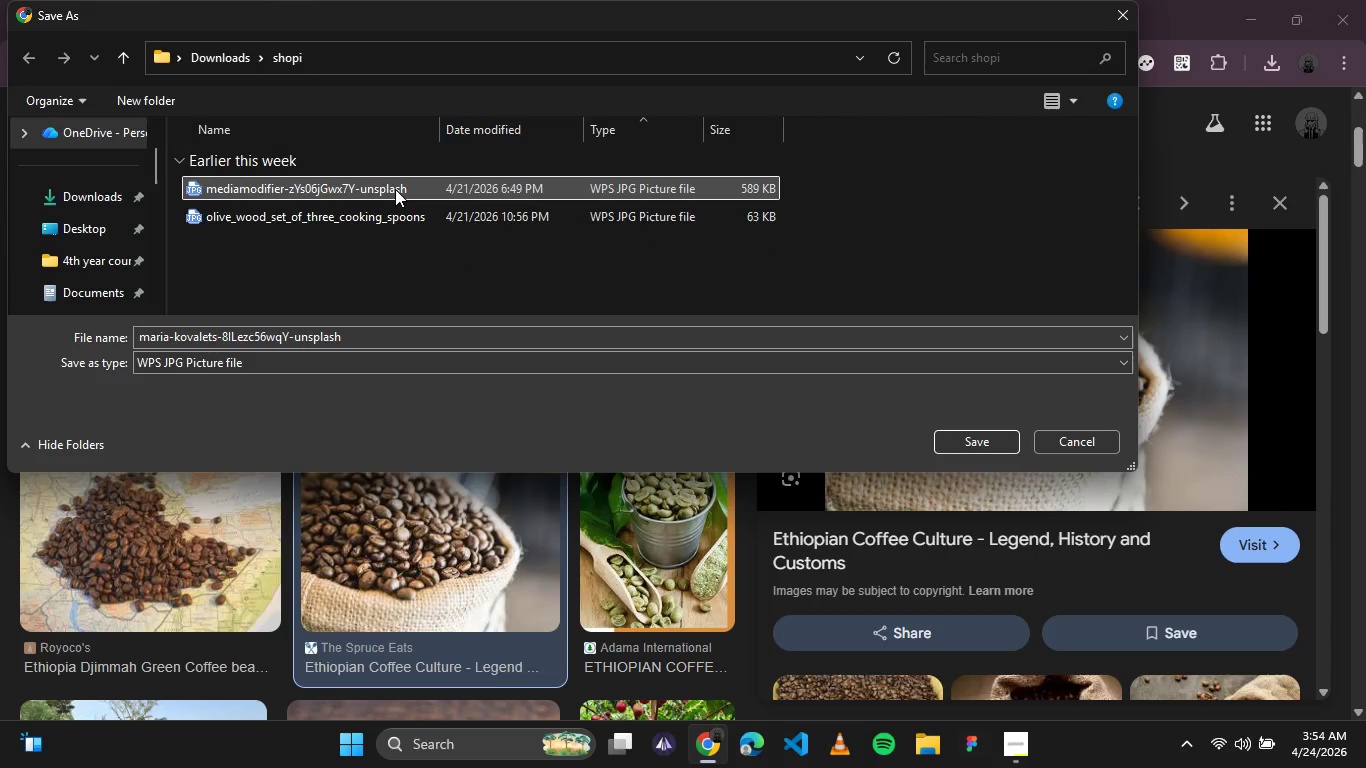 
left_click([395, 189])
 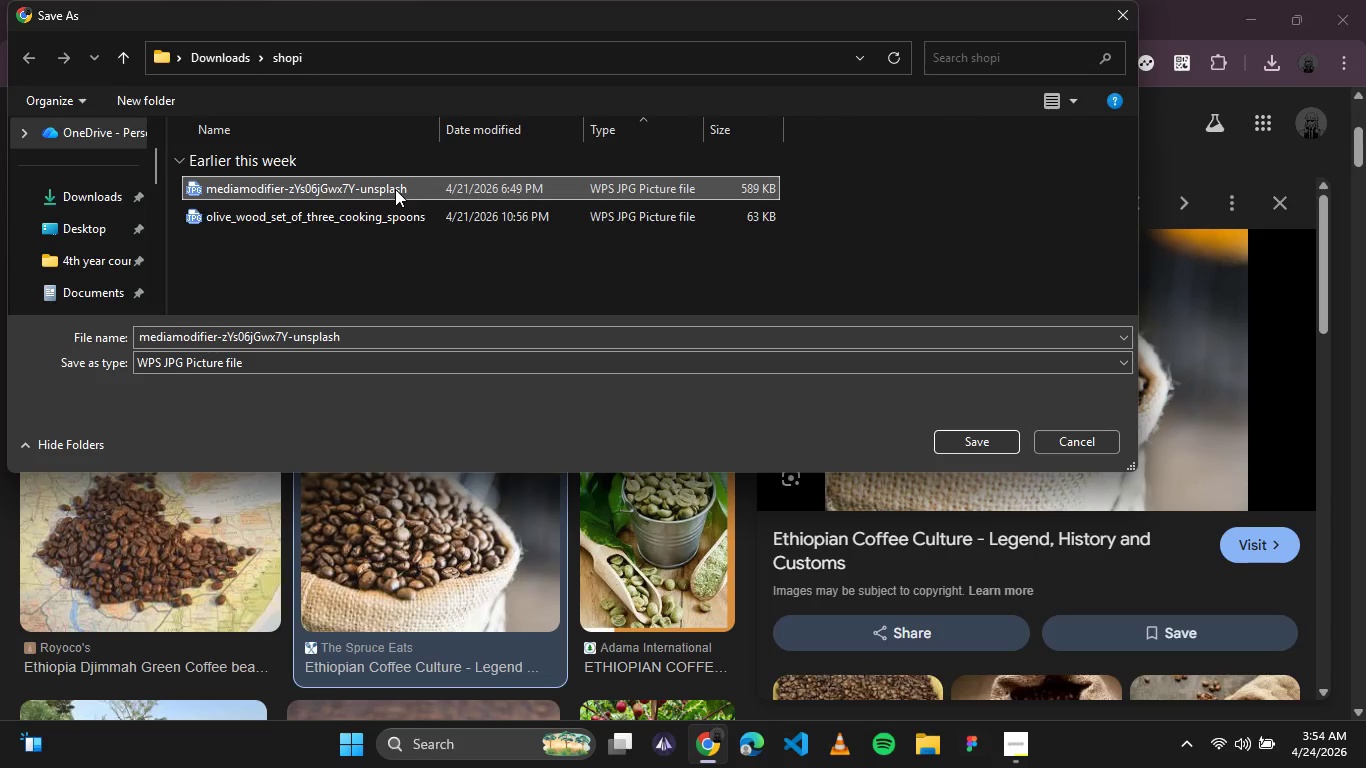 
key(Delete)
 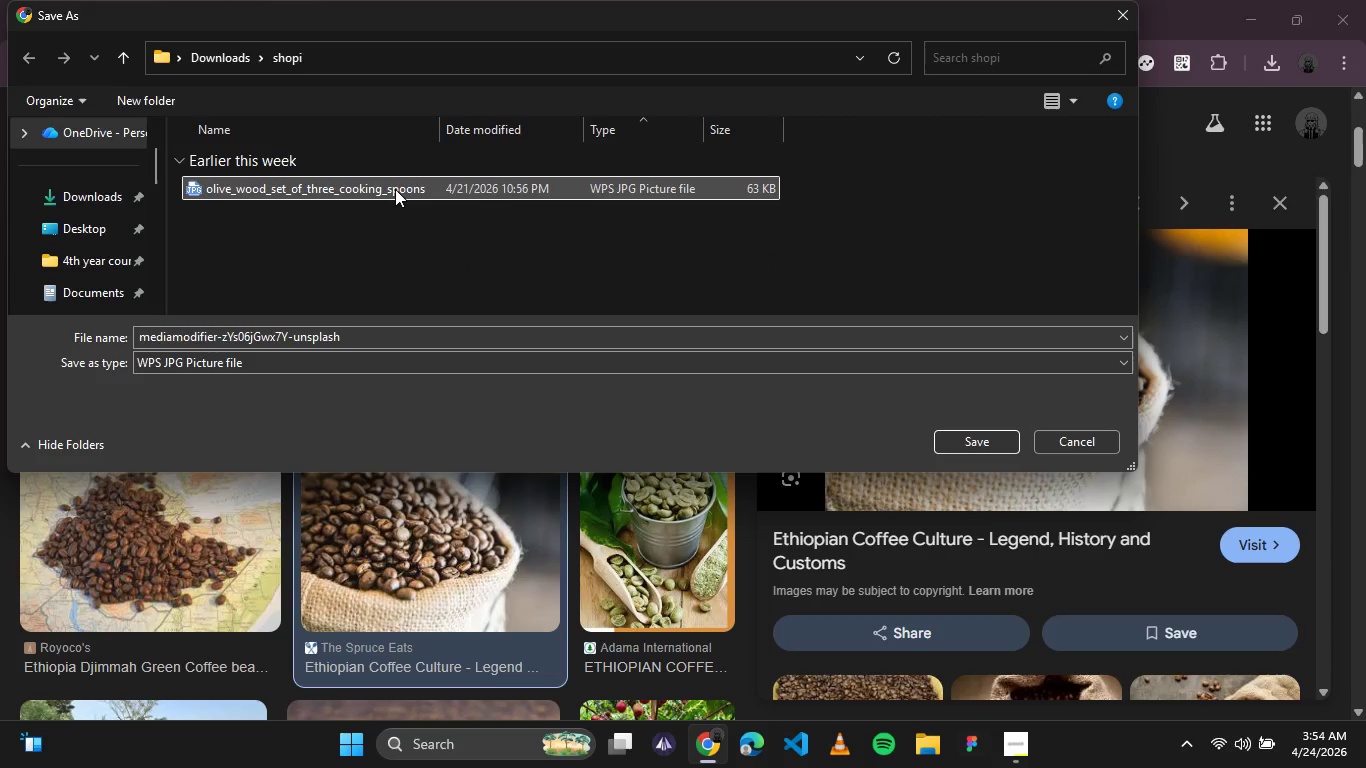 
left_click([395, 189])
 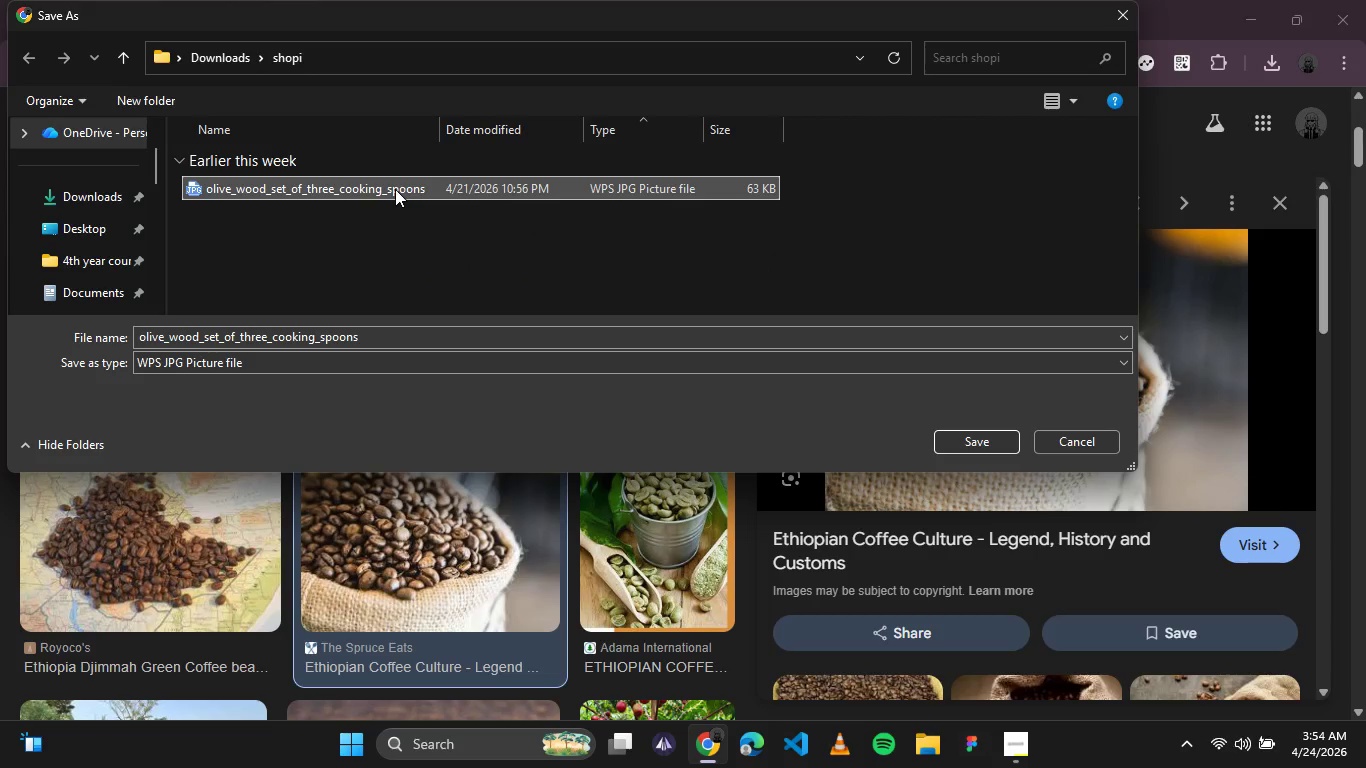 
key(Delete)
 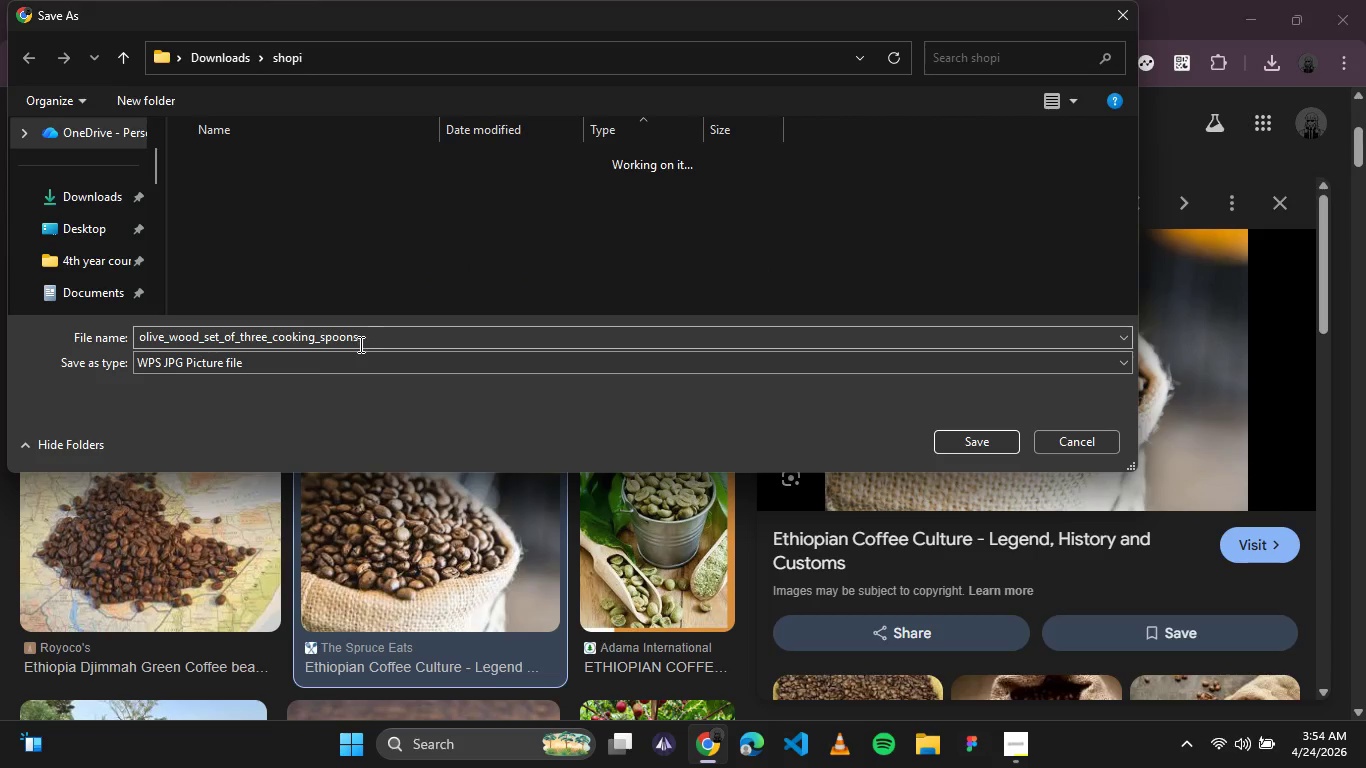 
left_click([364, 343])
 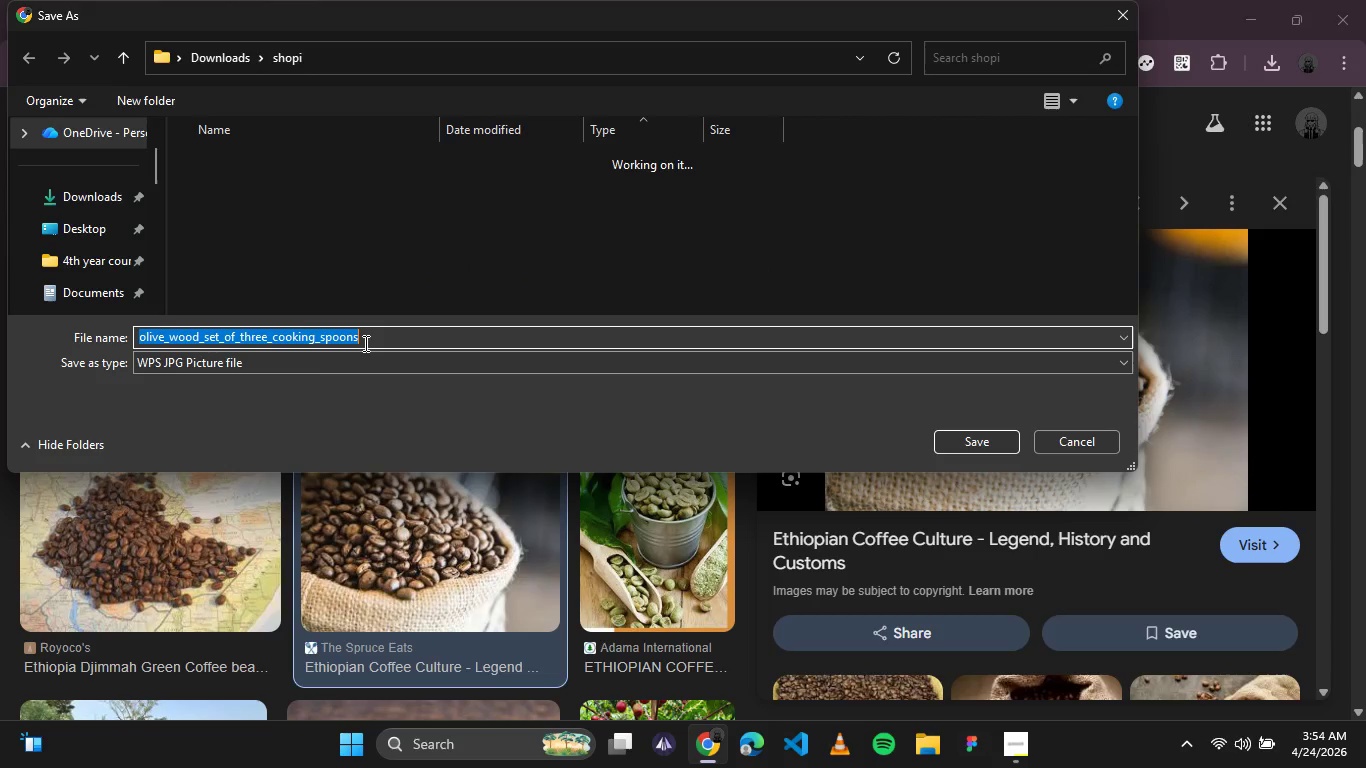 
type(ethiopia coffee beans)
 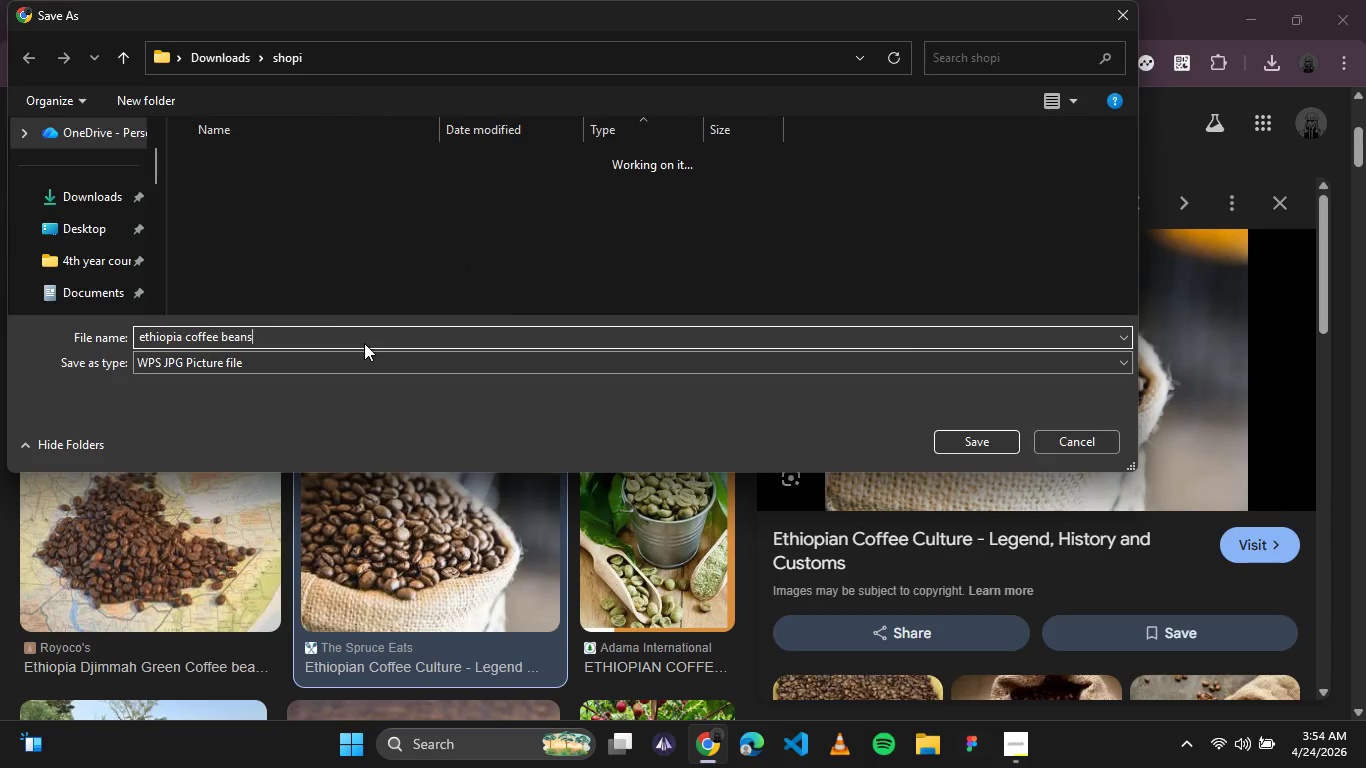 
key(Enter)
 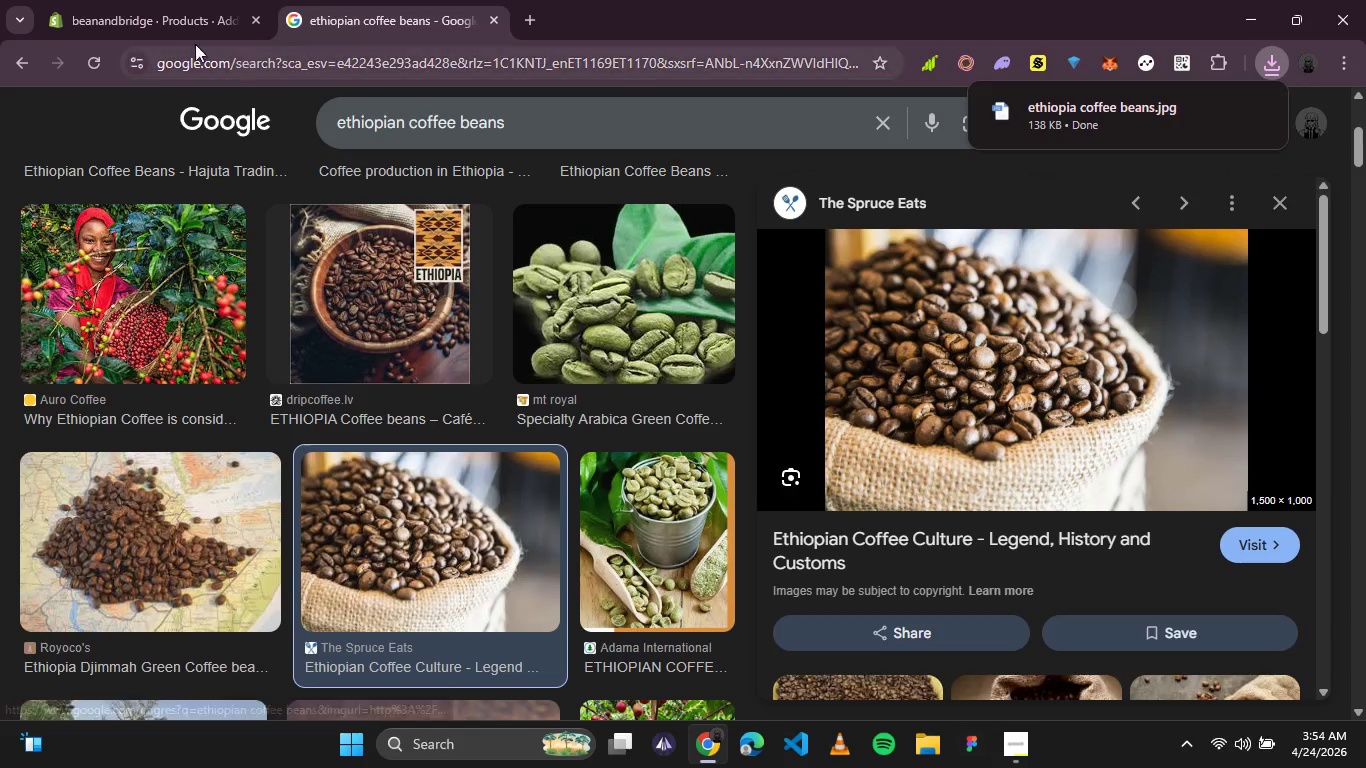 
left_click([179, 23])
 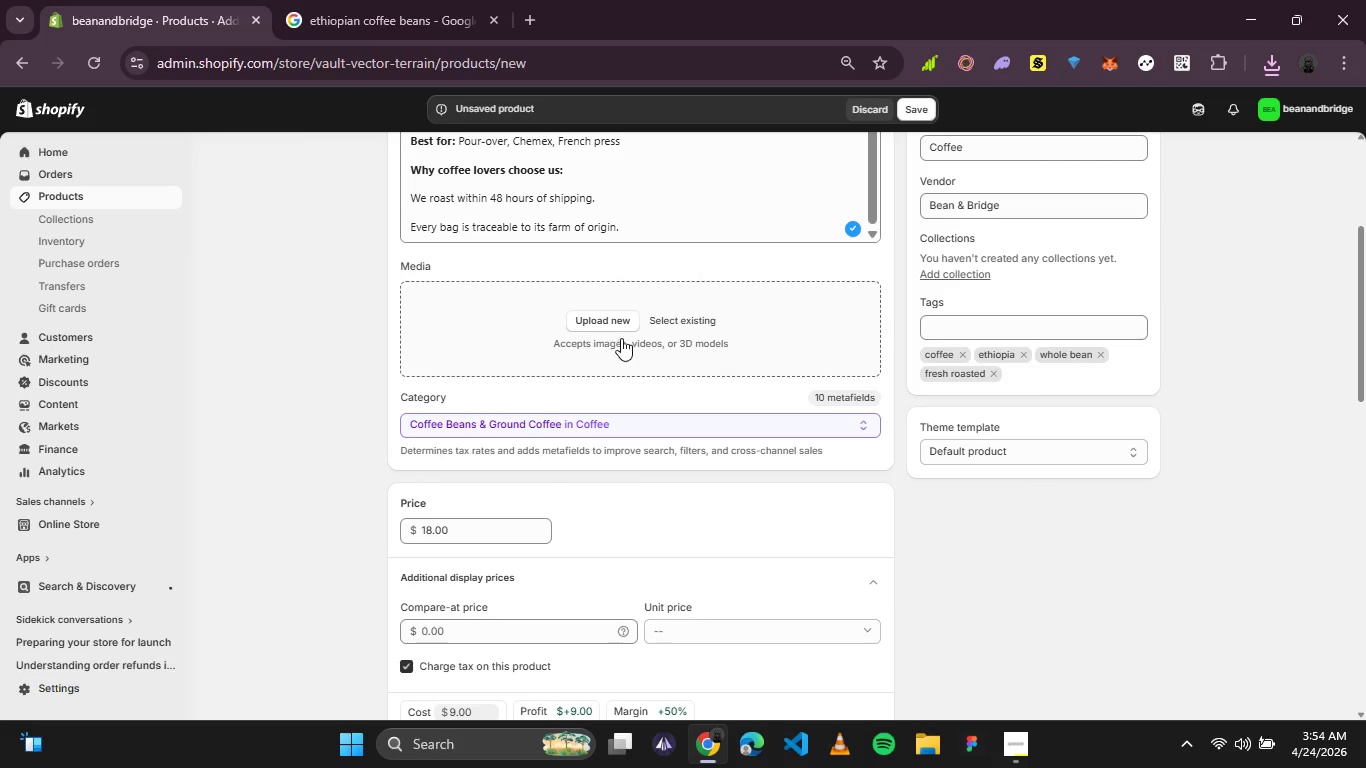 
left_click([603, 317])
 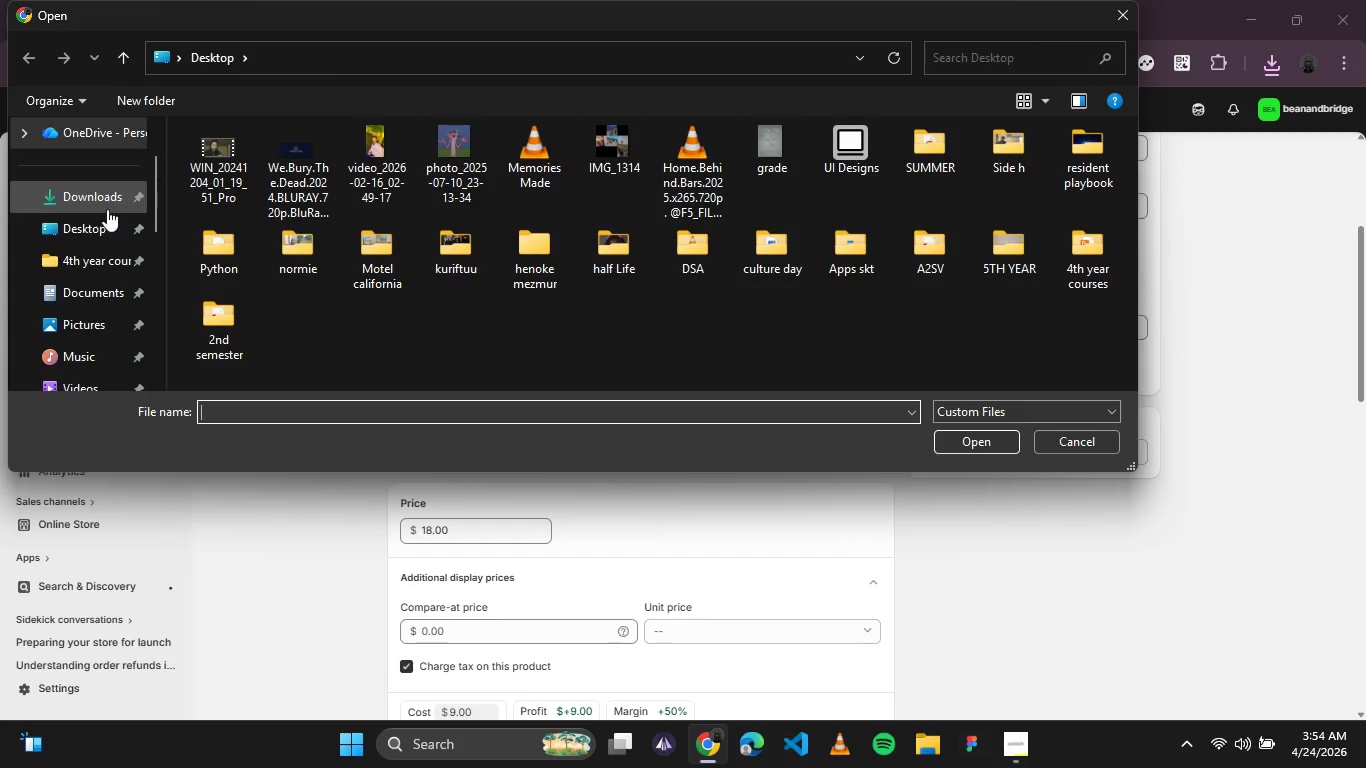 
left_click([103, 196])
 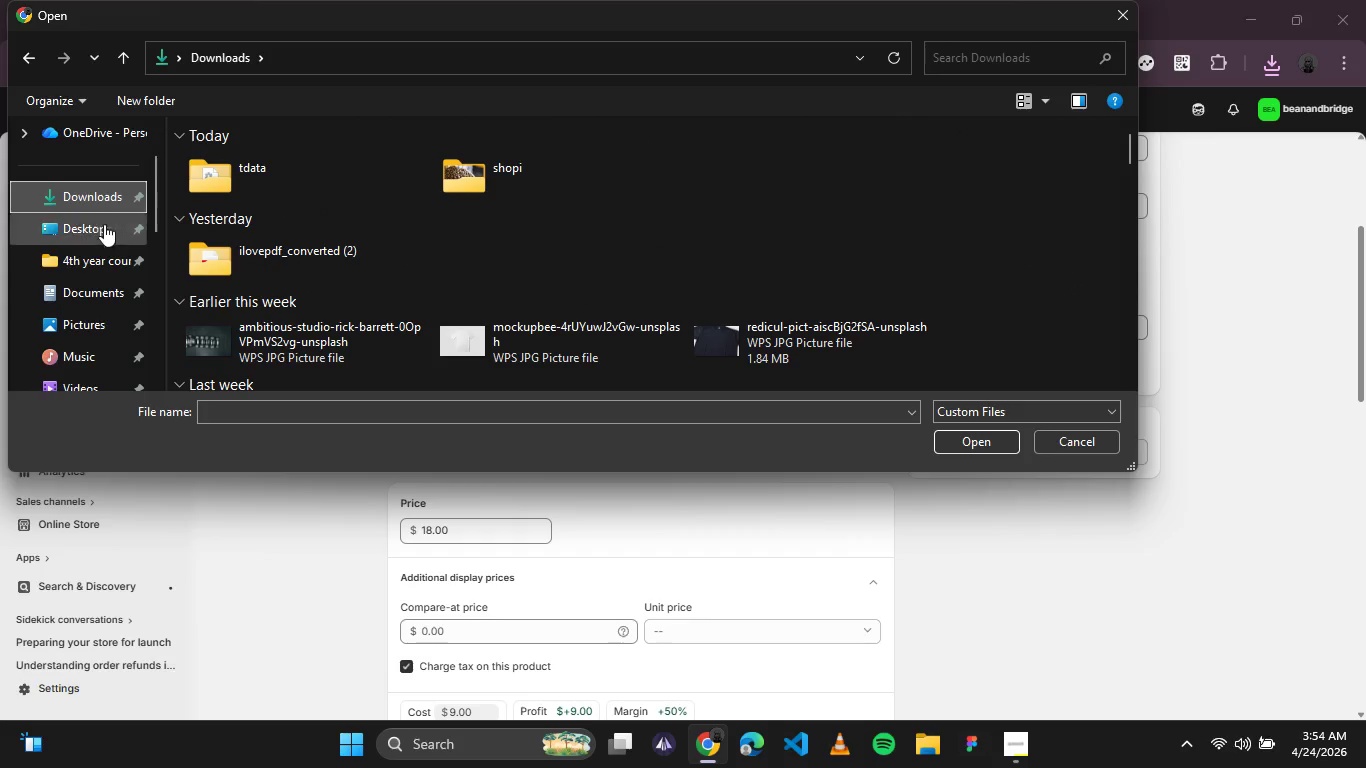 
scroll: coordinate [103, 229], scroll_direction: up, amount: 1.0
 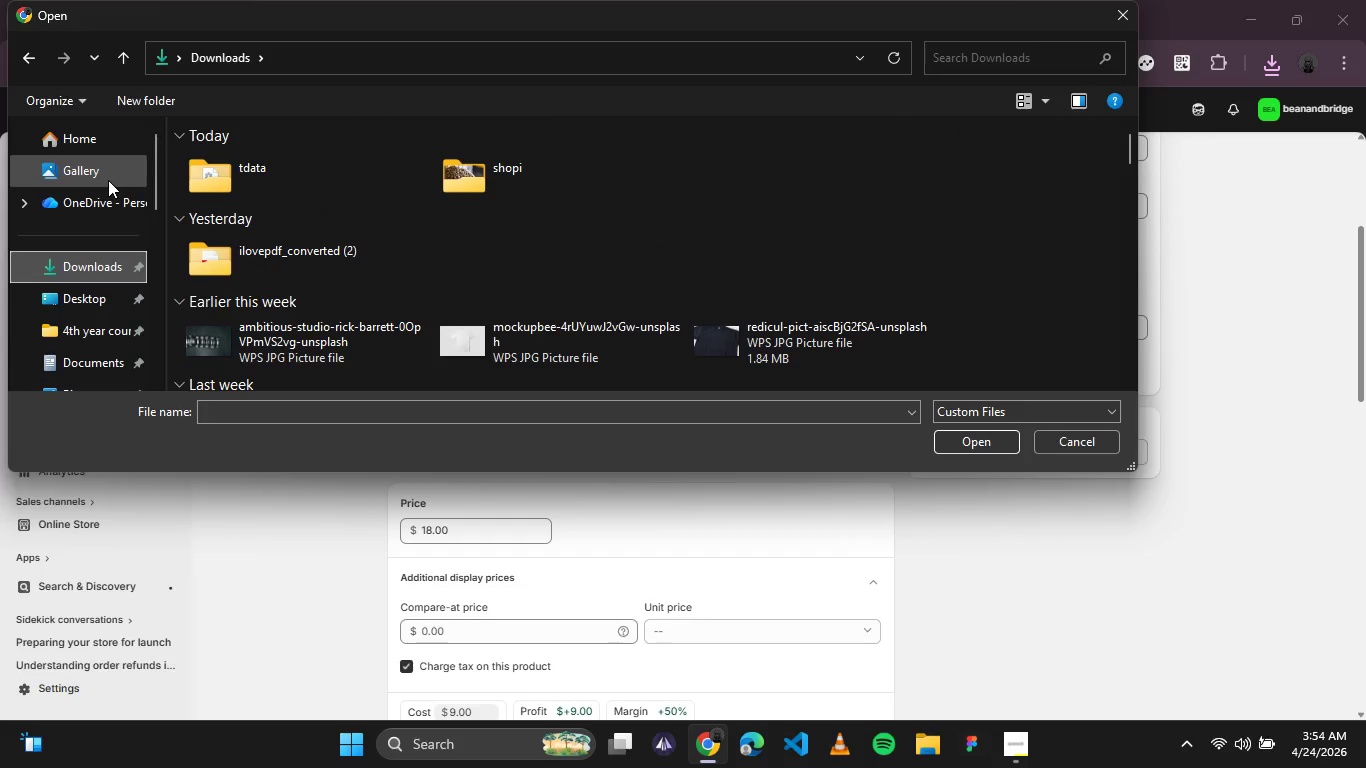 
left_click([108, 180])
 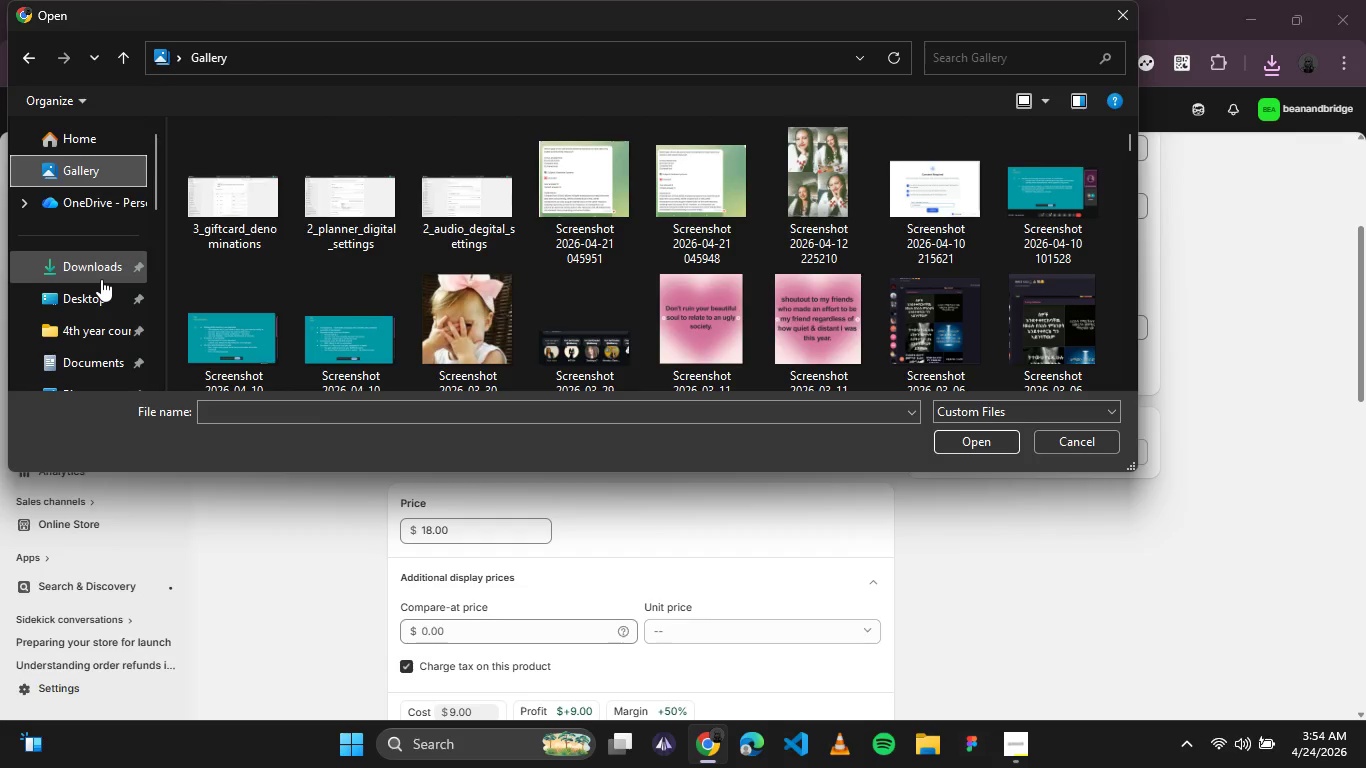 
left_click([100, 280])
 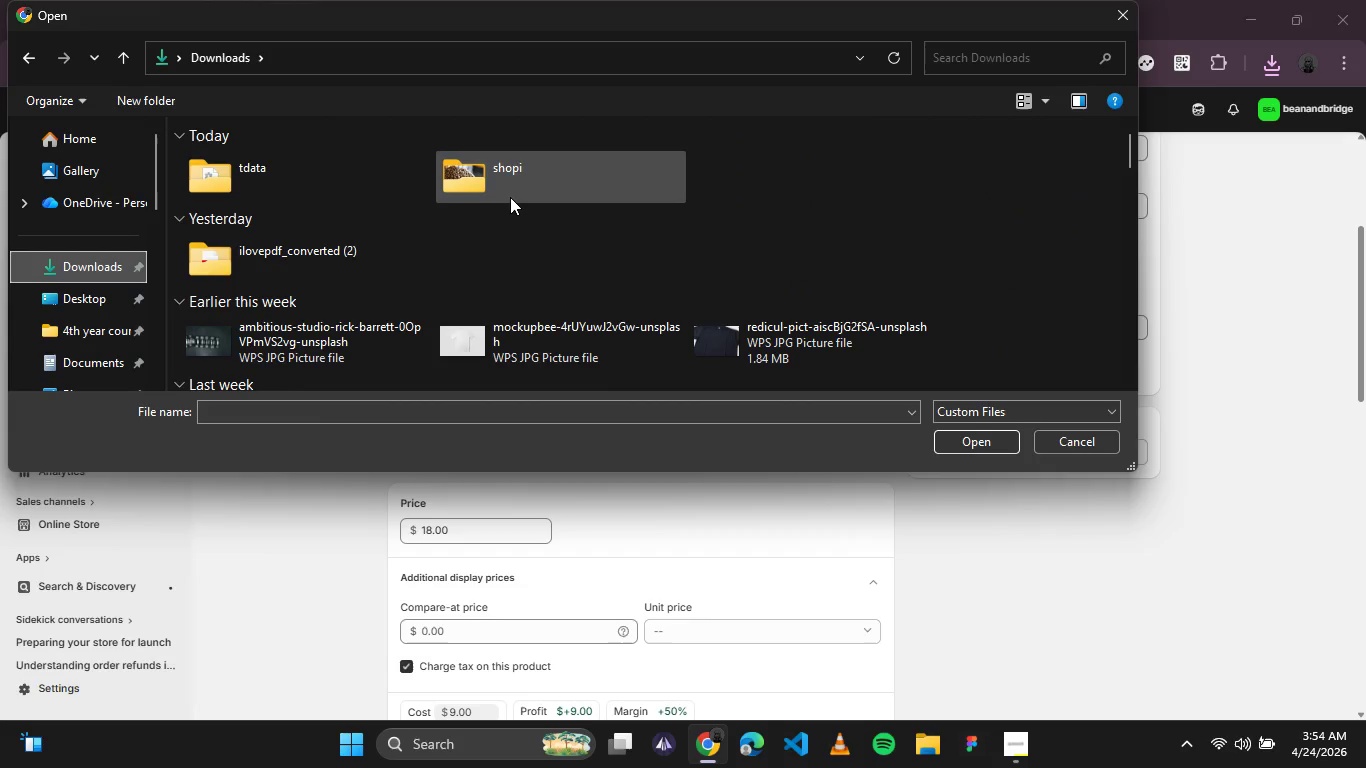 
double_click([510, 197])
 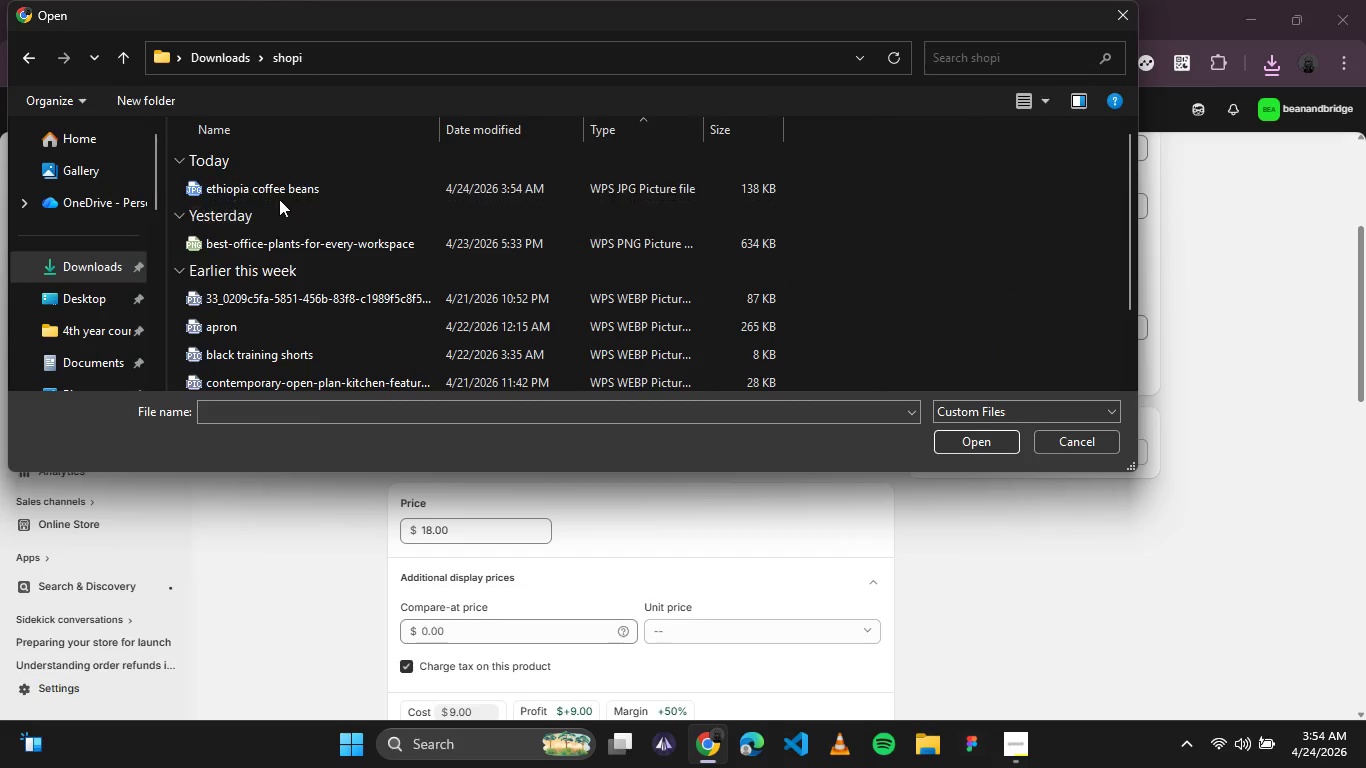 
left_click([279, 199])
 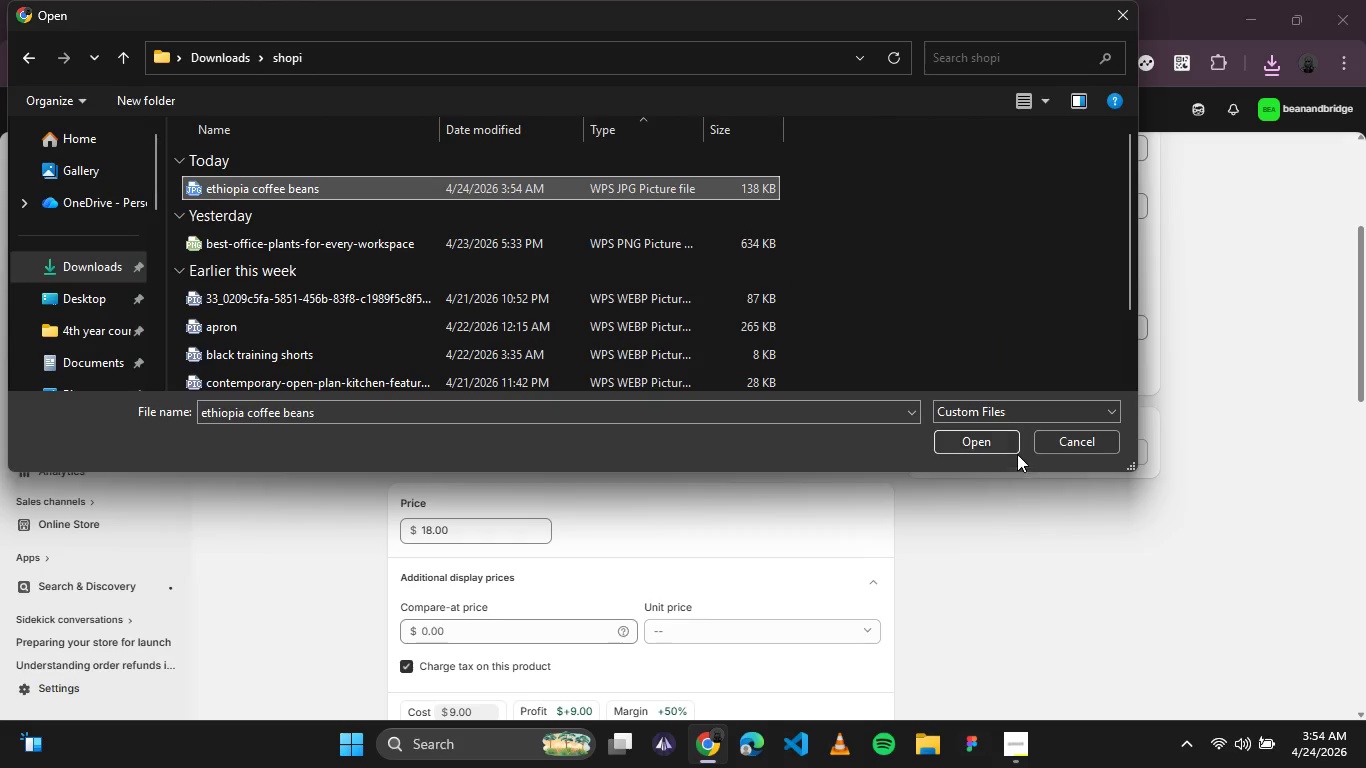 
left_click([1006, 447])
 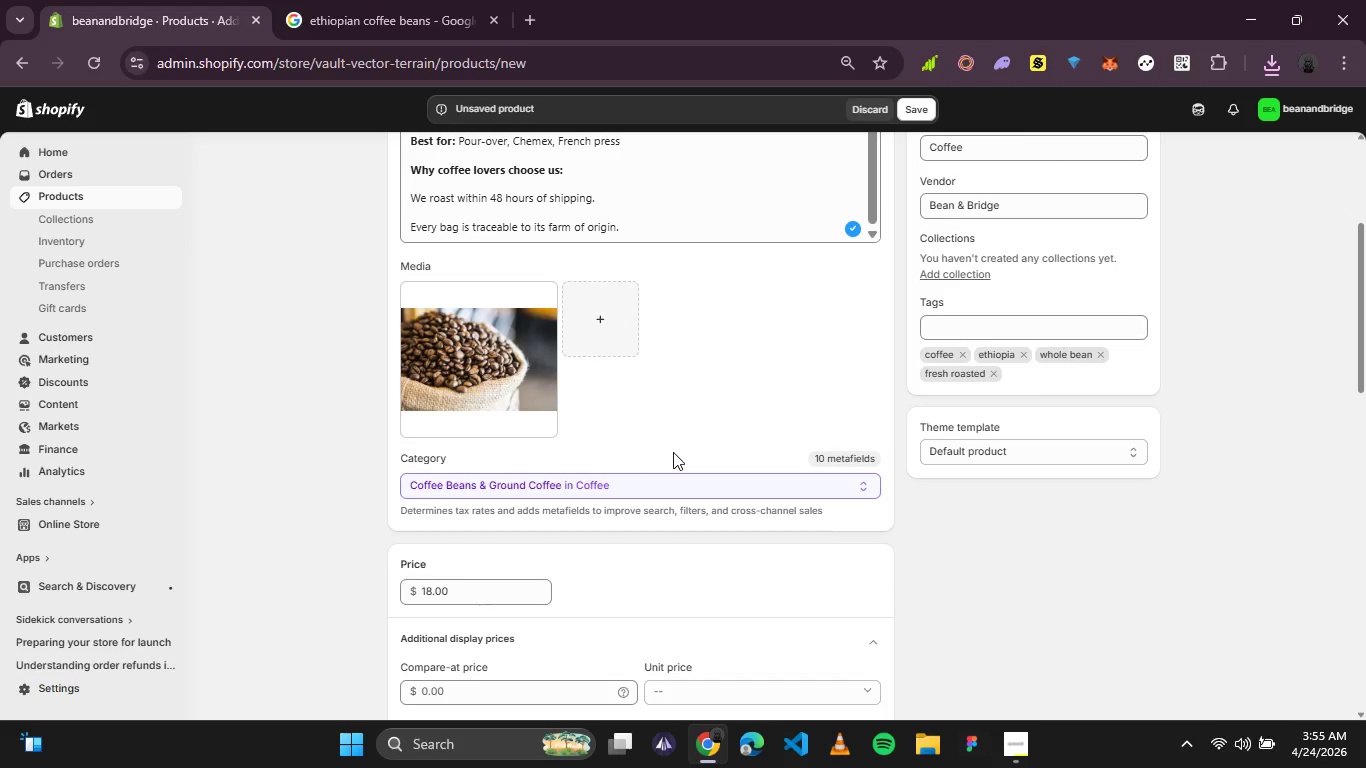 
wait(17.77)
 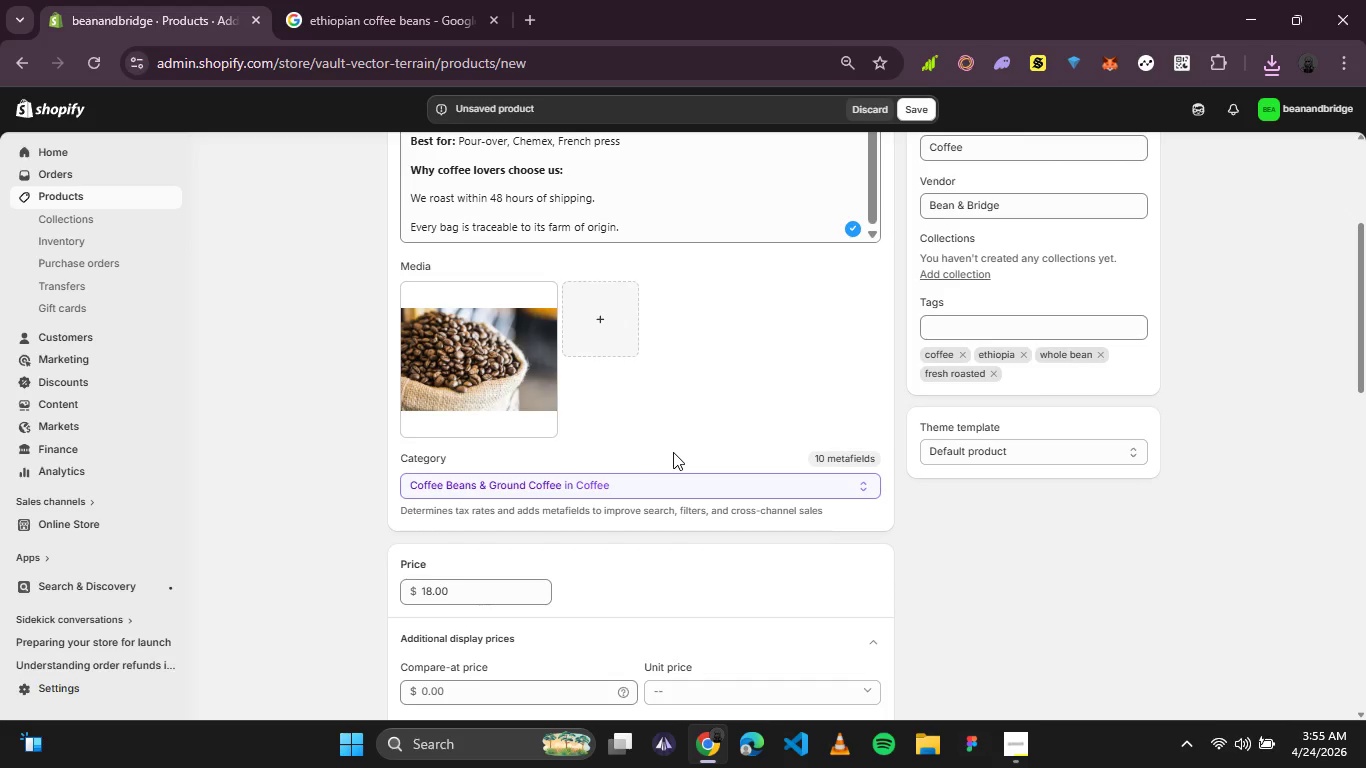 
left_click([480, 350])
 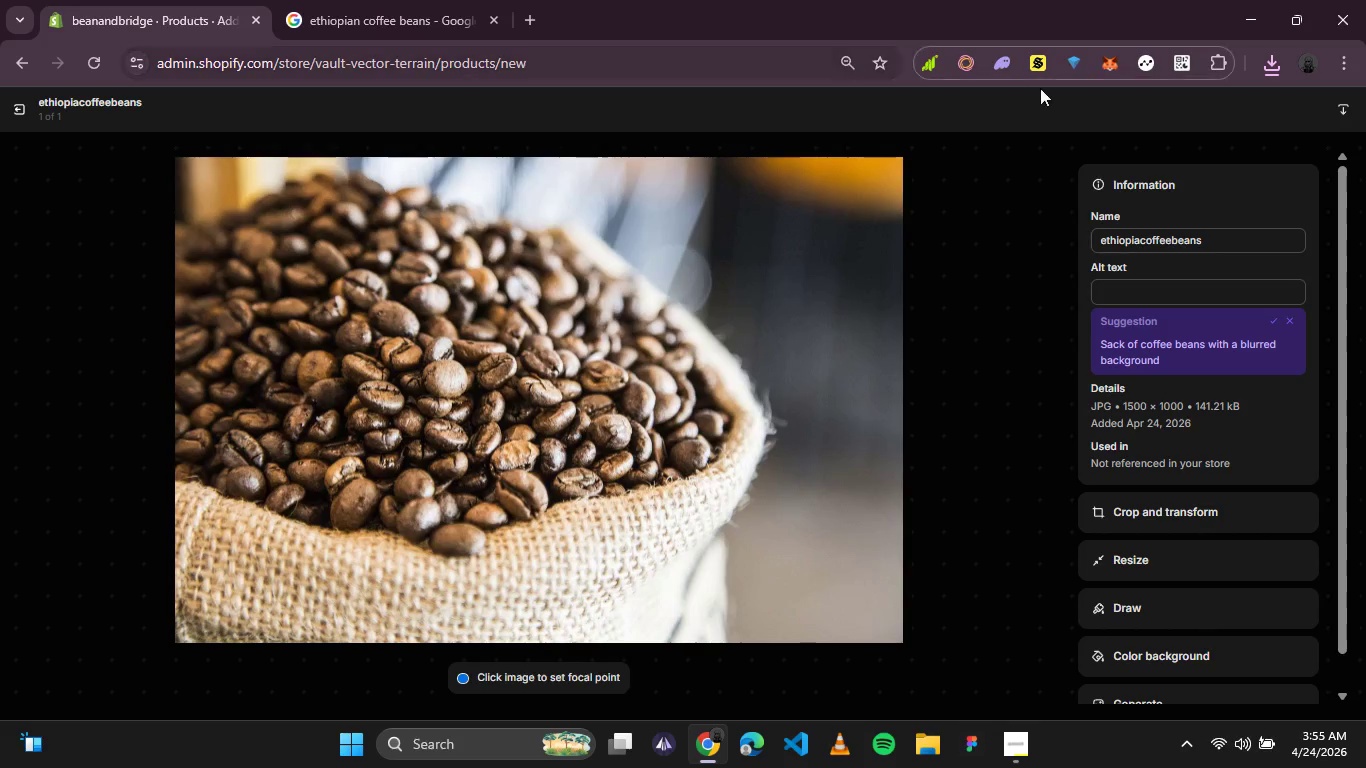 
left_click([1173, 286])
 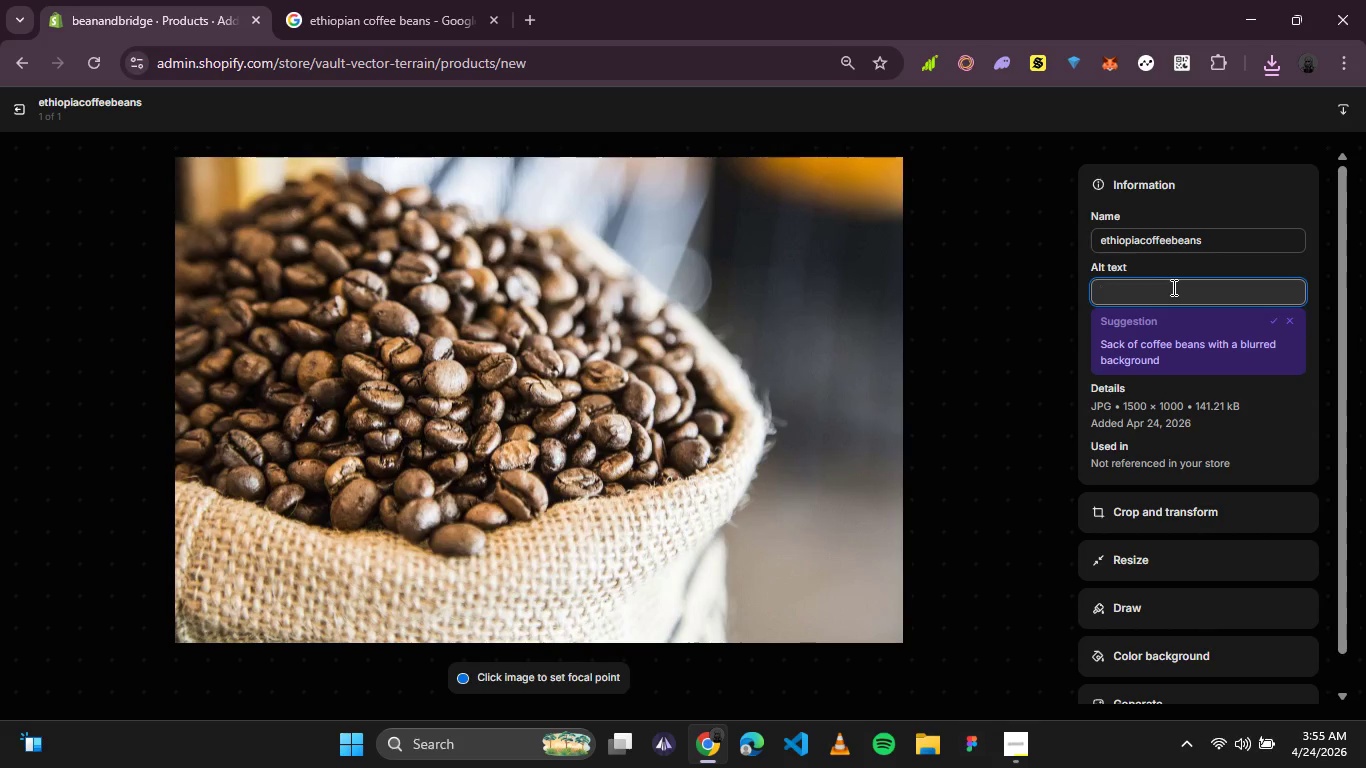 
type(Fresh roasted Ethiopia whole bean coffee)
 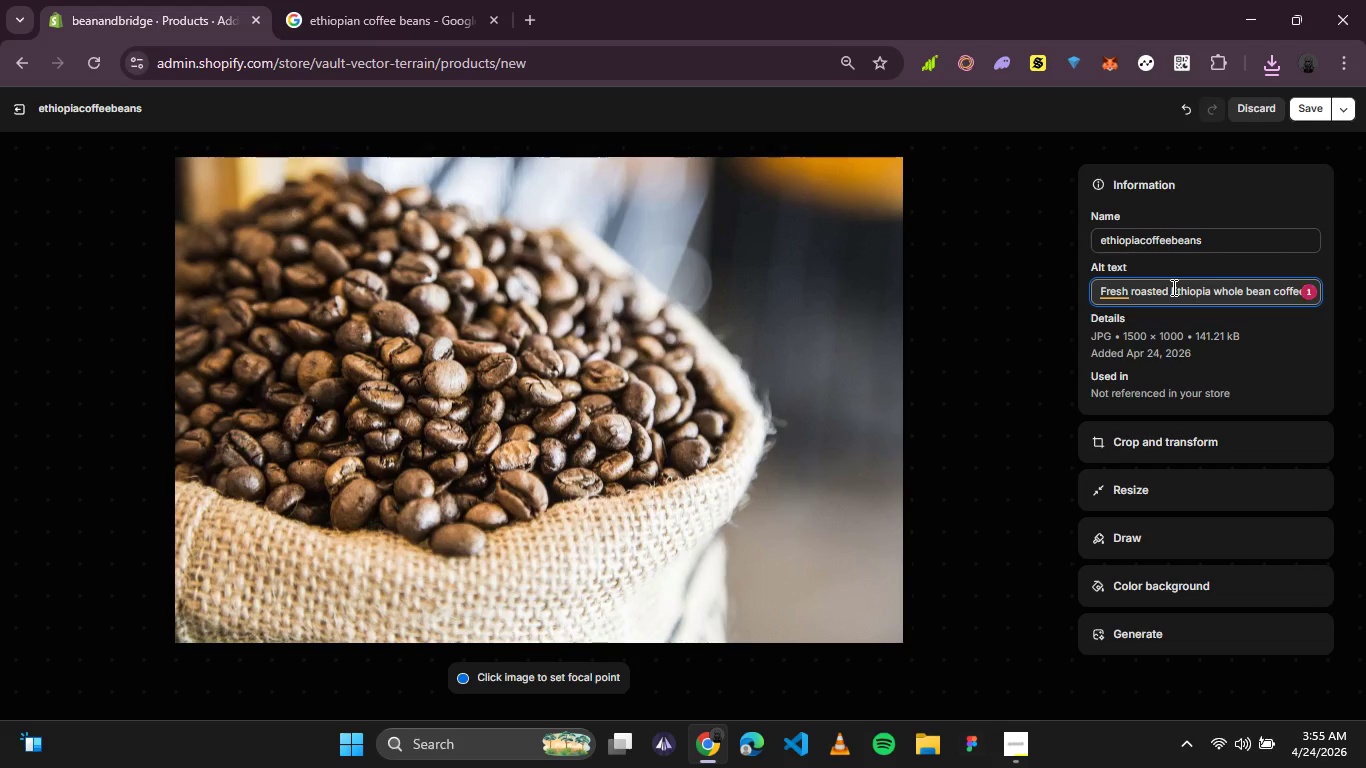 
type( in burlap sack)
 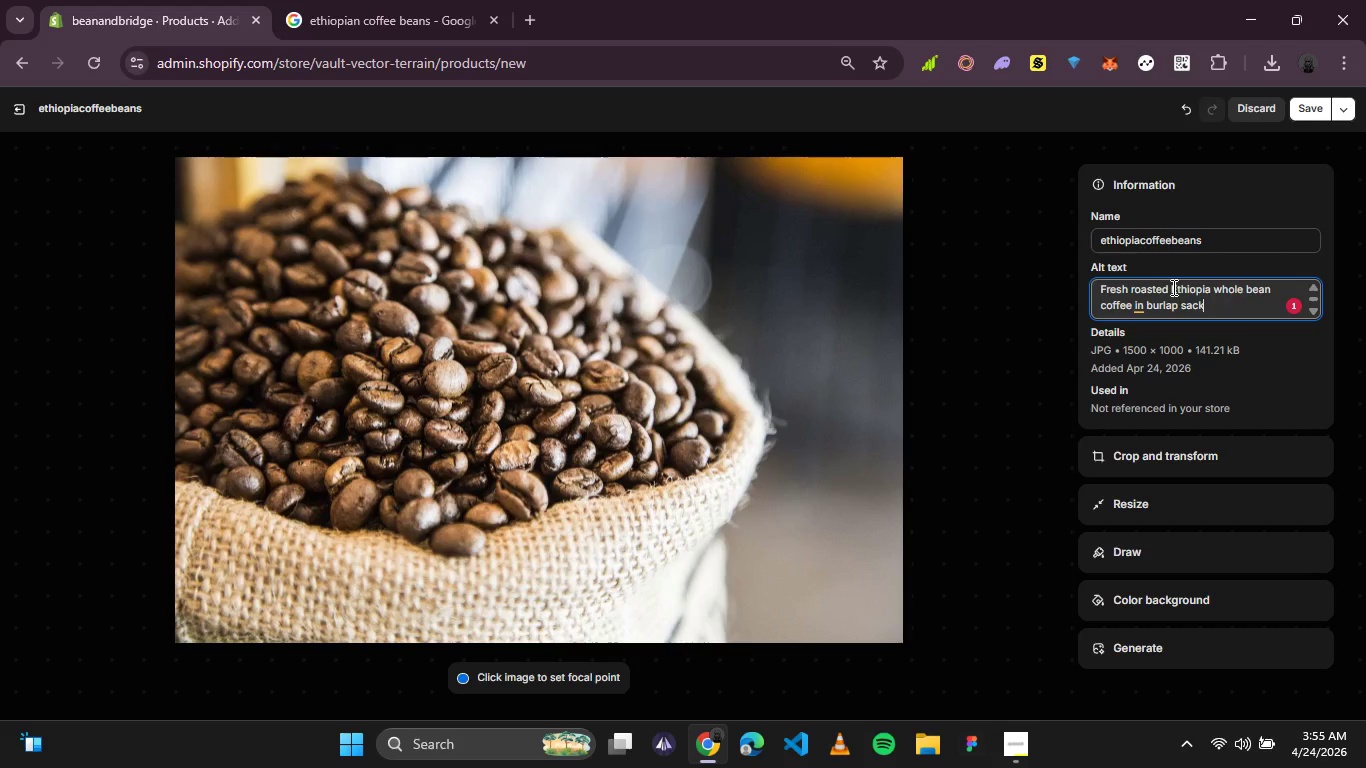 
wait(9.53)
 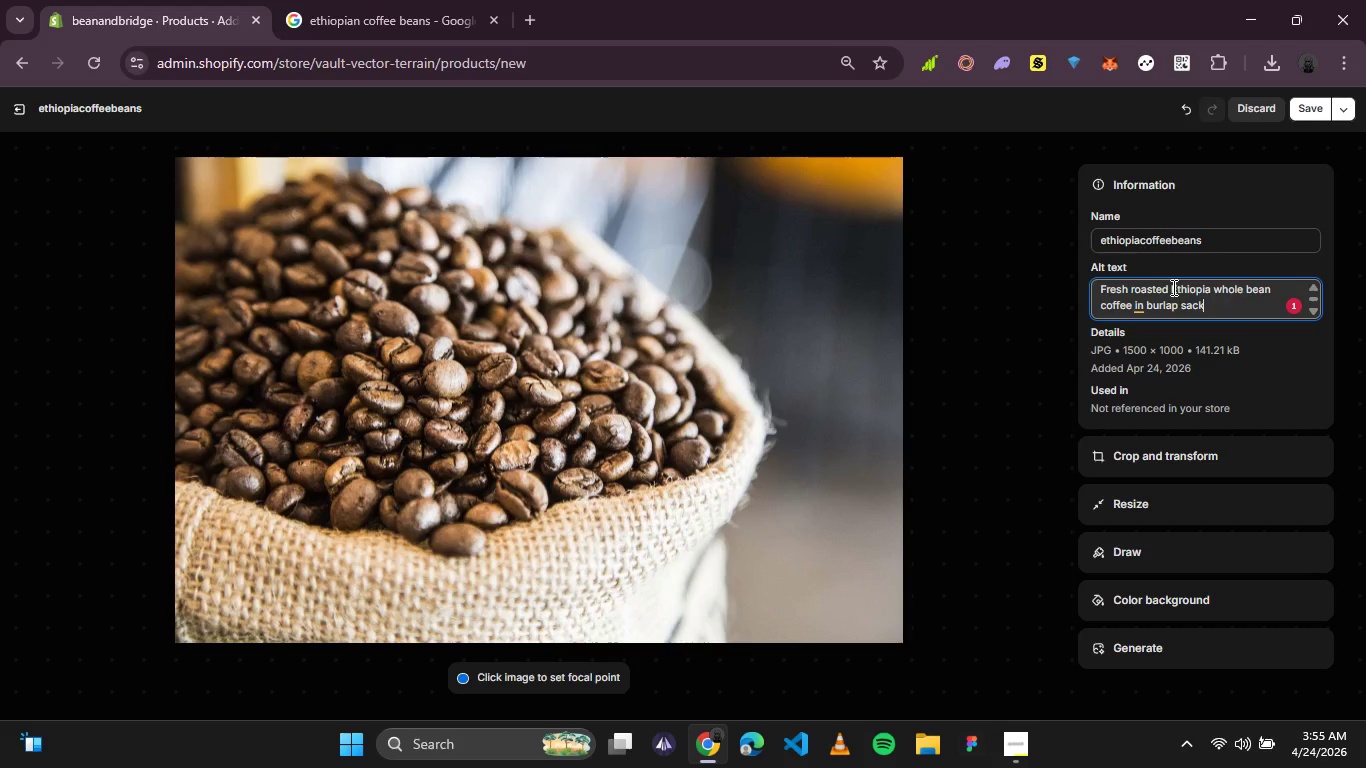 
left_click([1139, 300])
 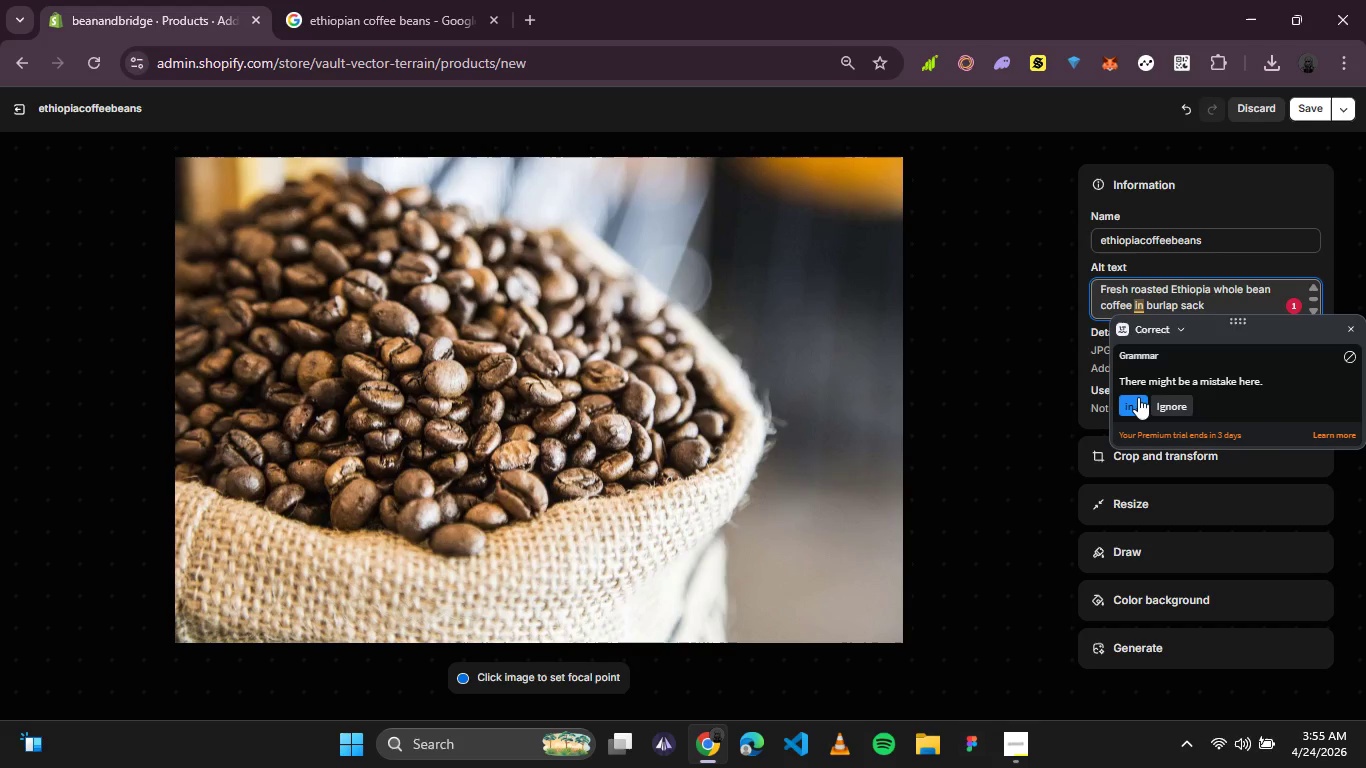 
left_click([1138, 397])
 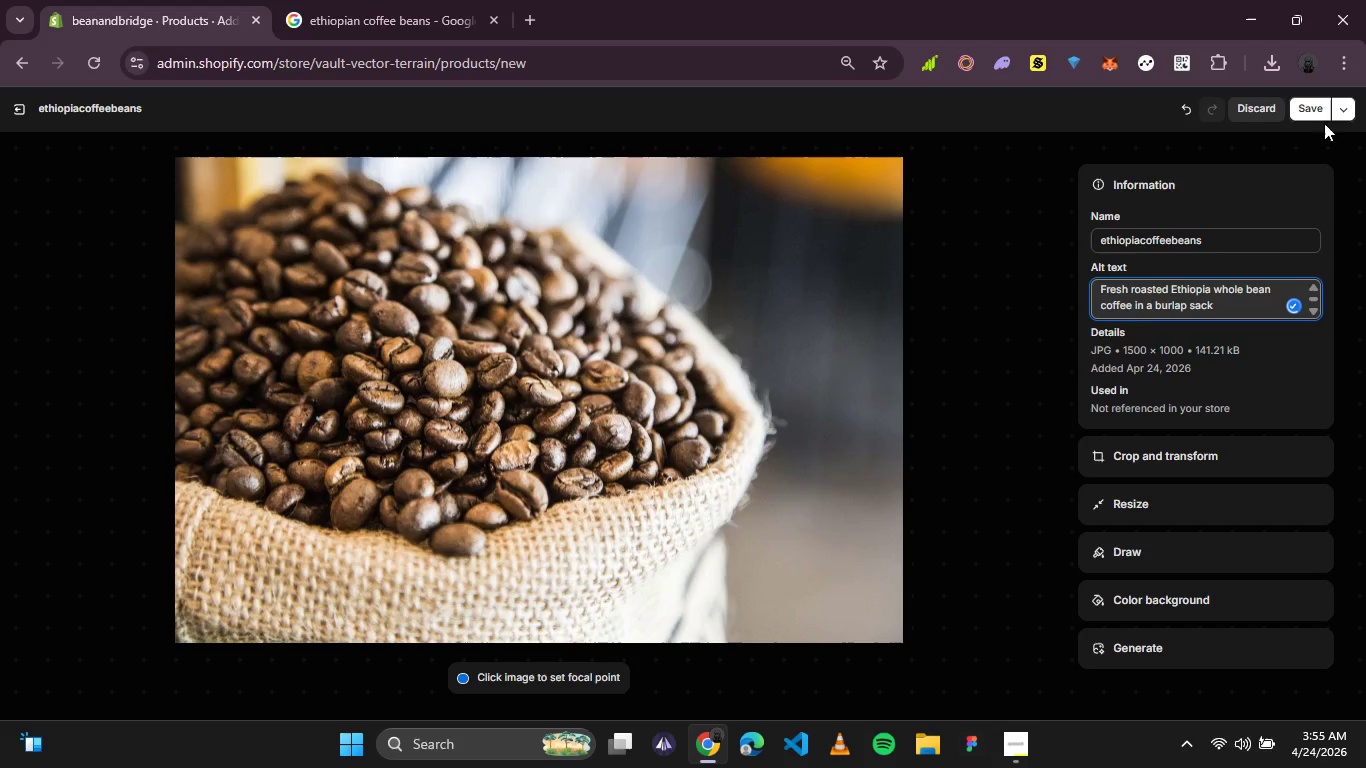 
left_click([1314, 113])
 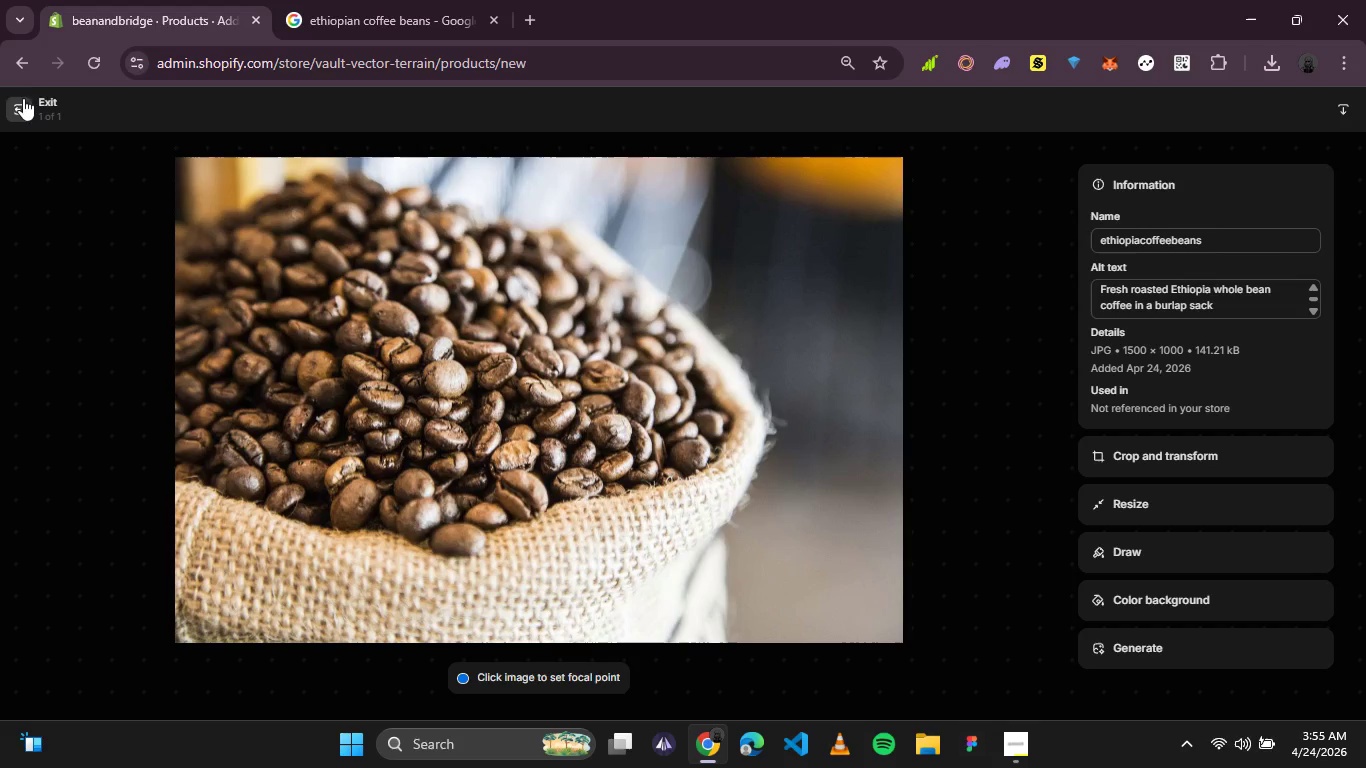 
left_click([17, 99])
 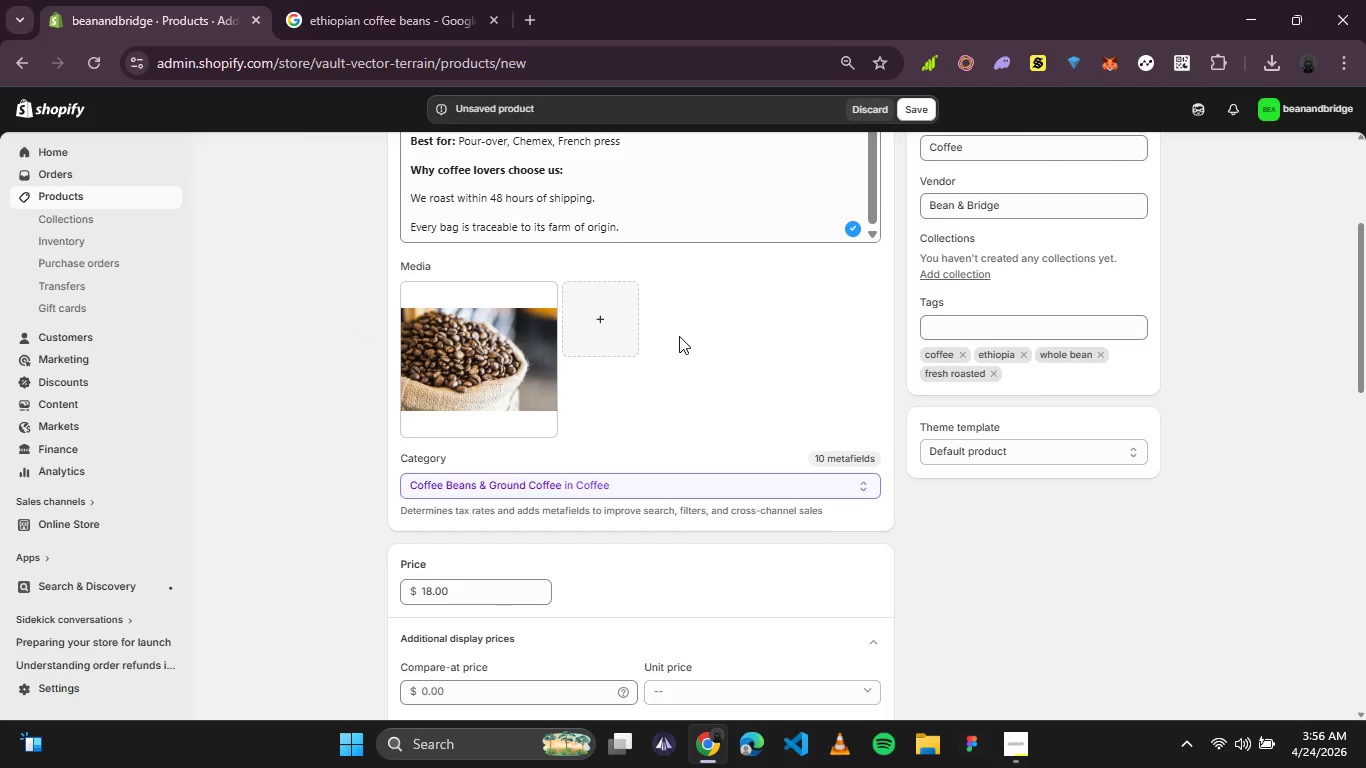 
scroll: coordinate [646, 466], scroll_direction: down, amount: 4.0
 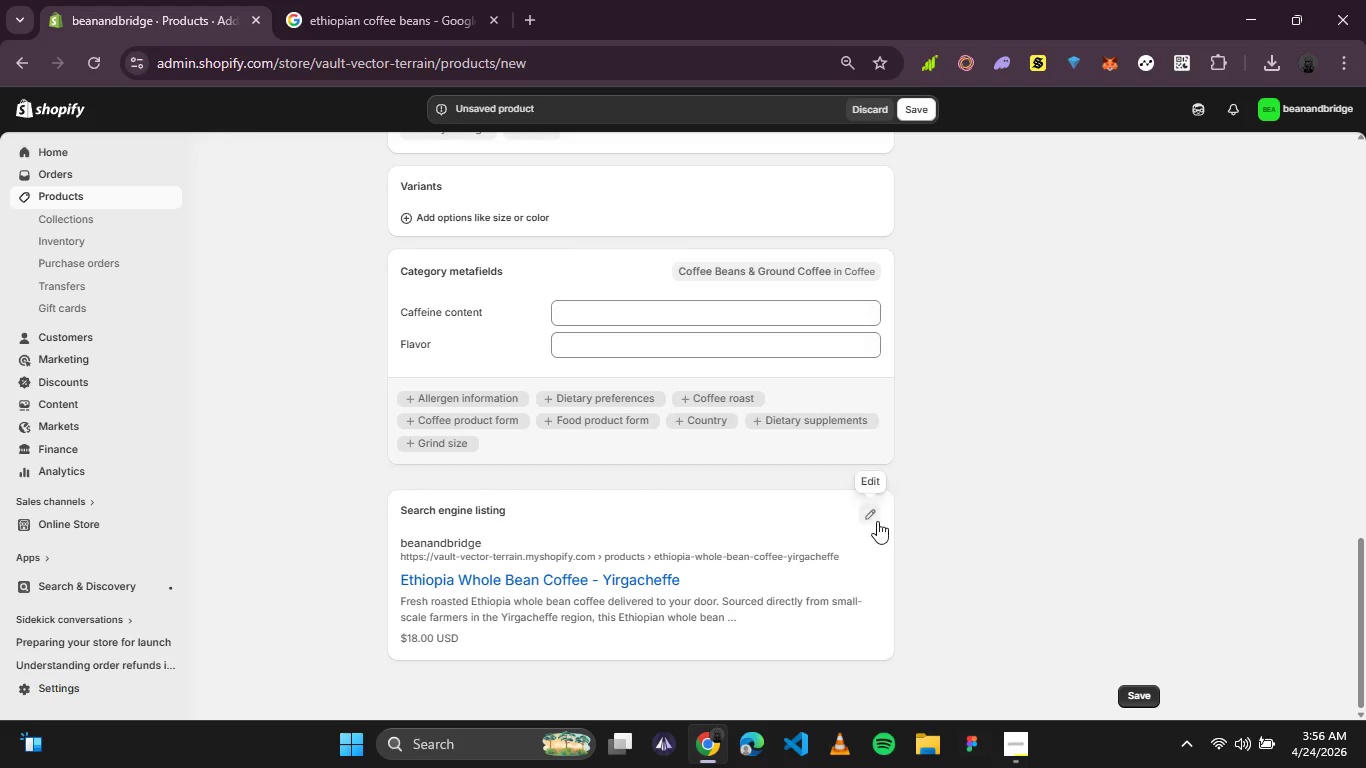 
left_click([877, 517])
 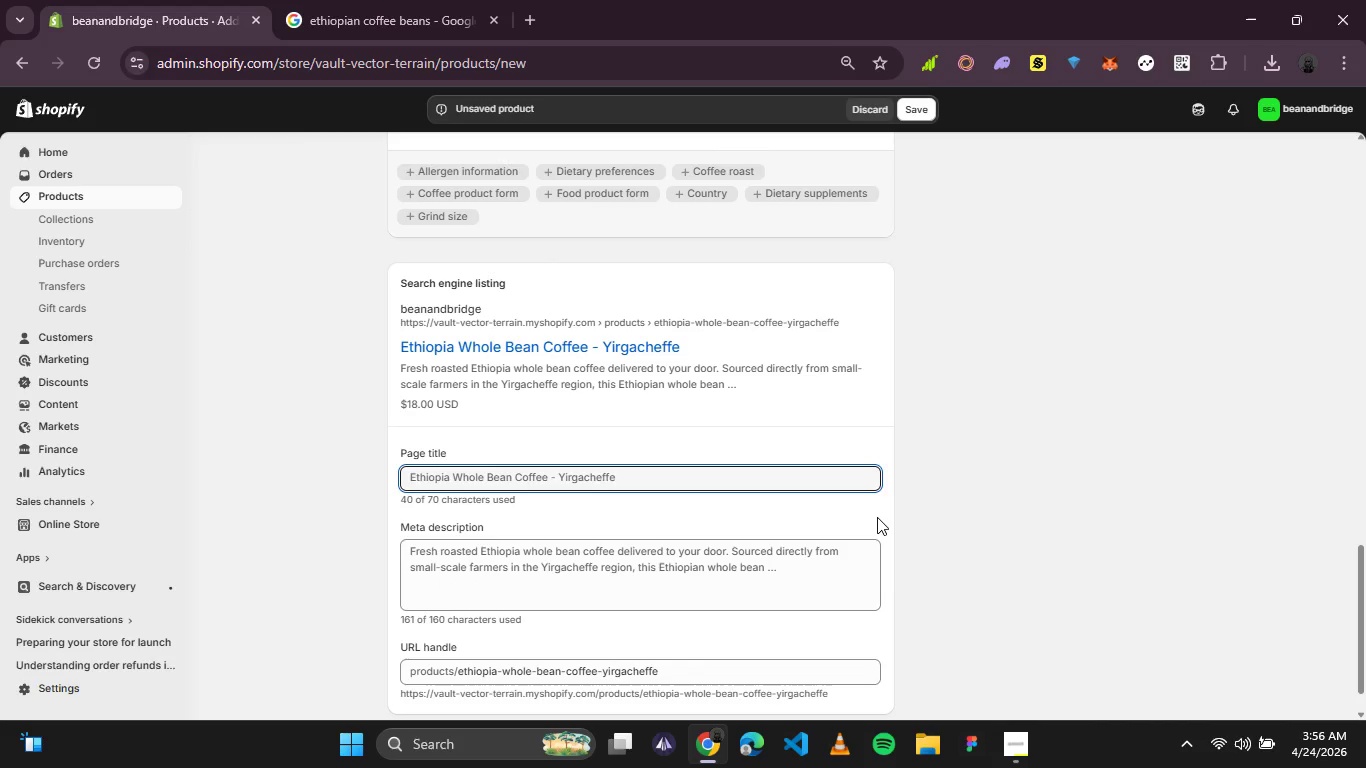 
wait(8.81)
 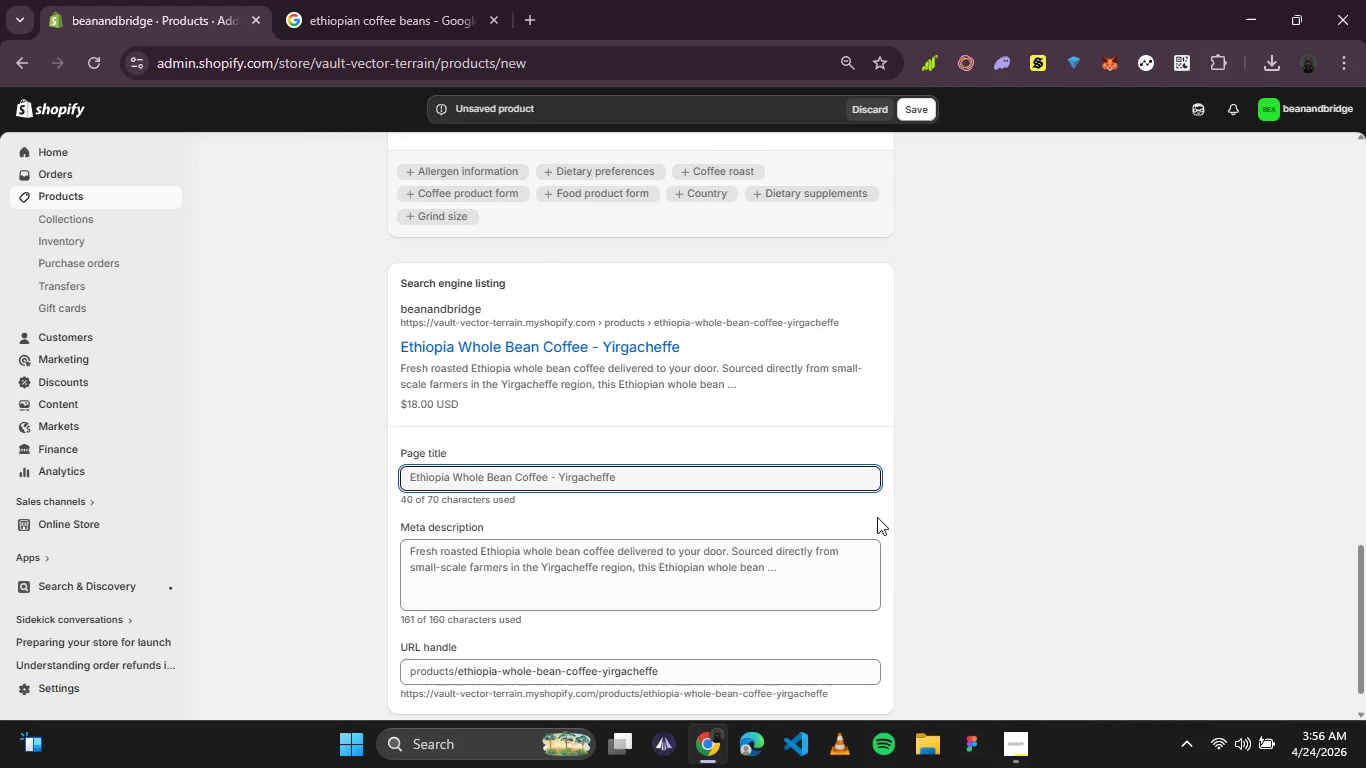 
left_click([553, 483])
 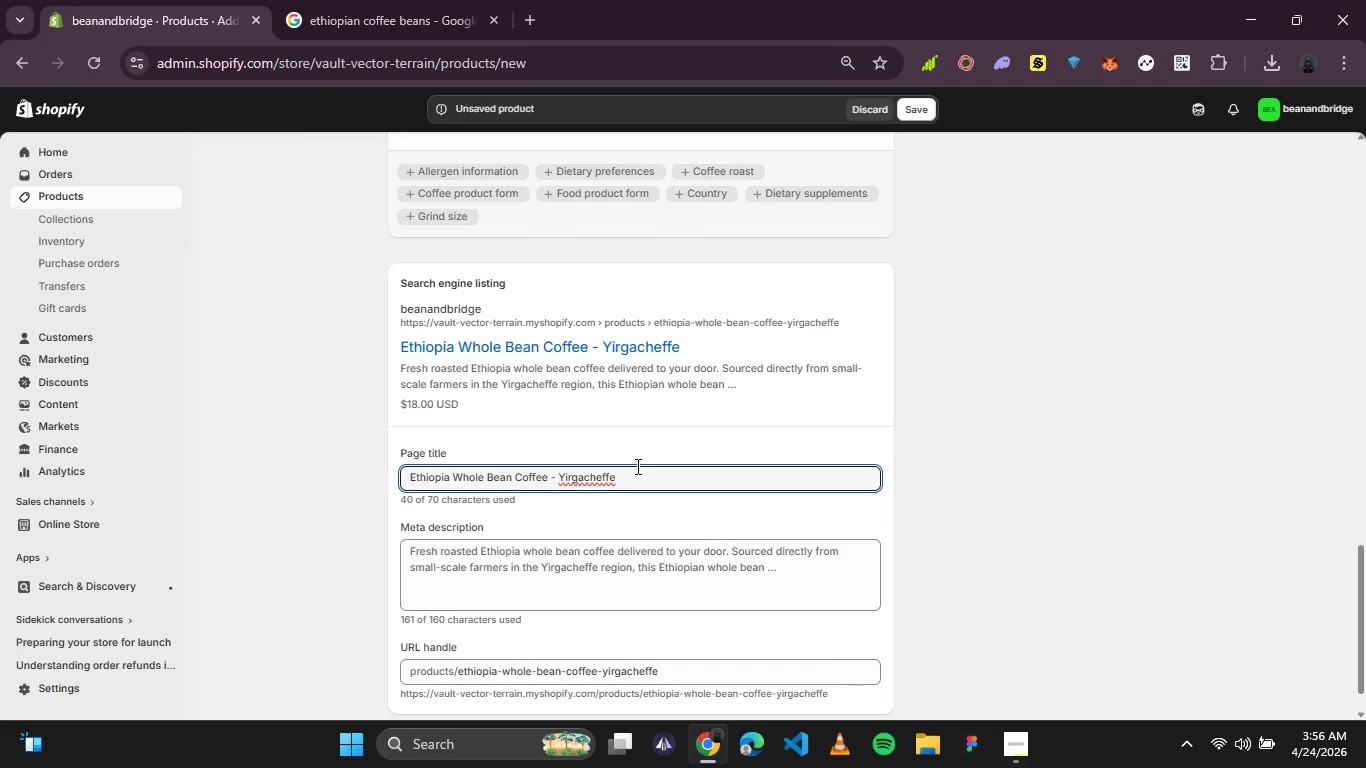 
key(ArrowRight)
 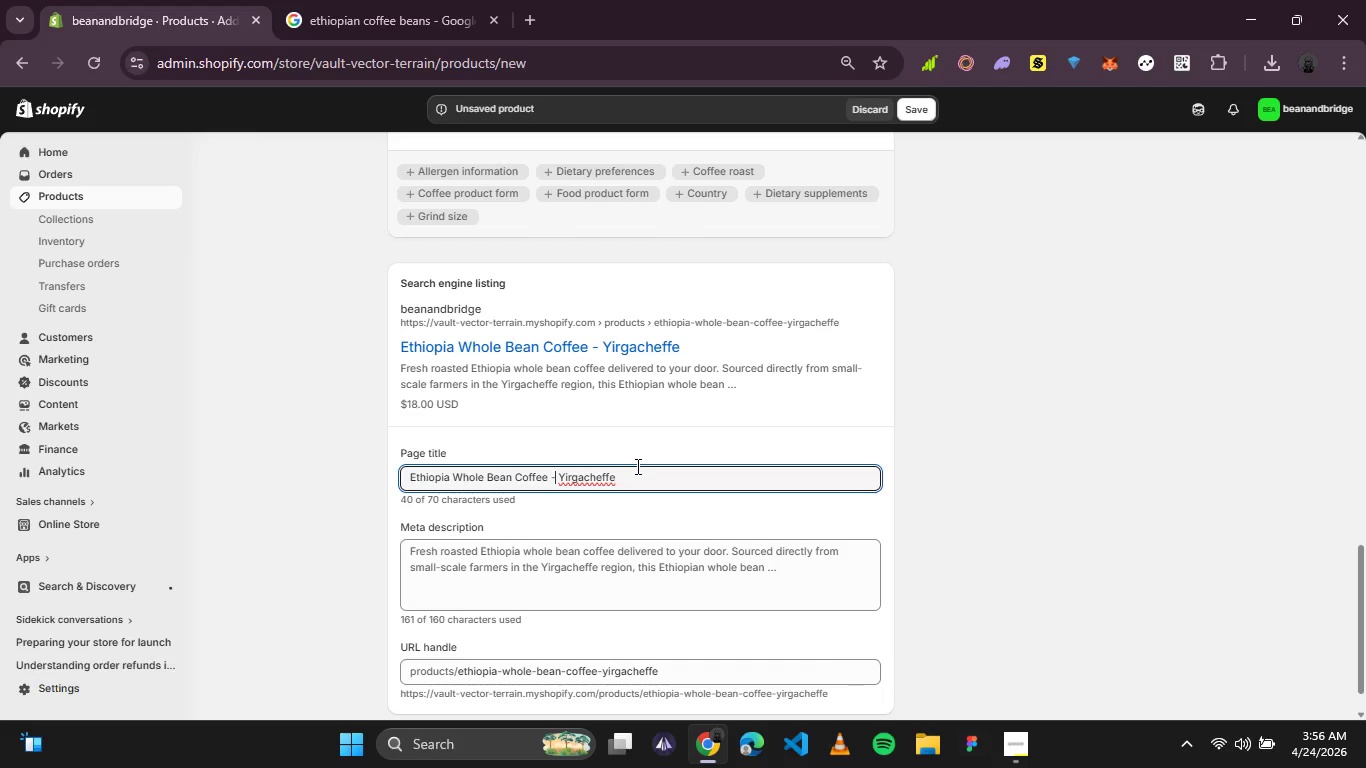 
key(Backspace)
type(| Fresh Roasted | )
 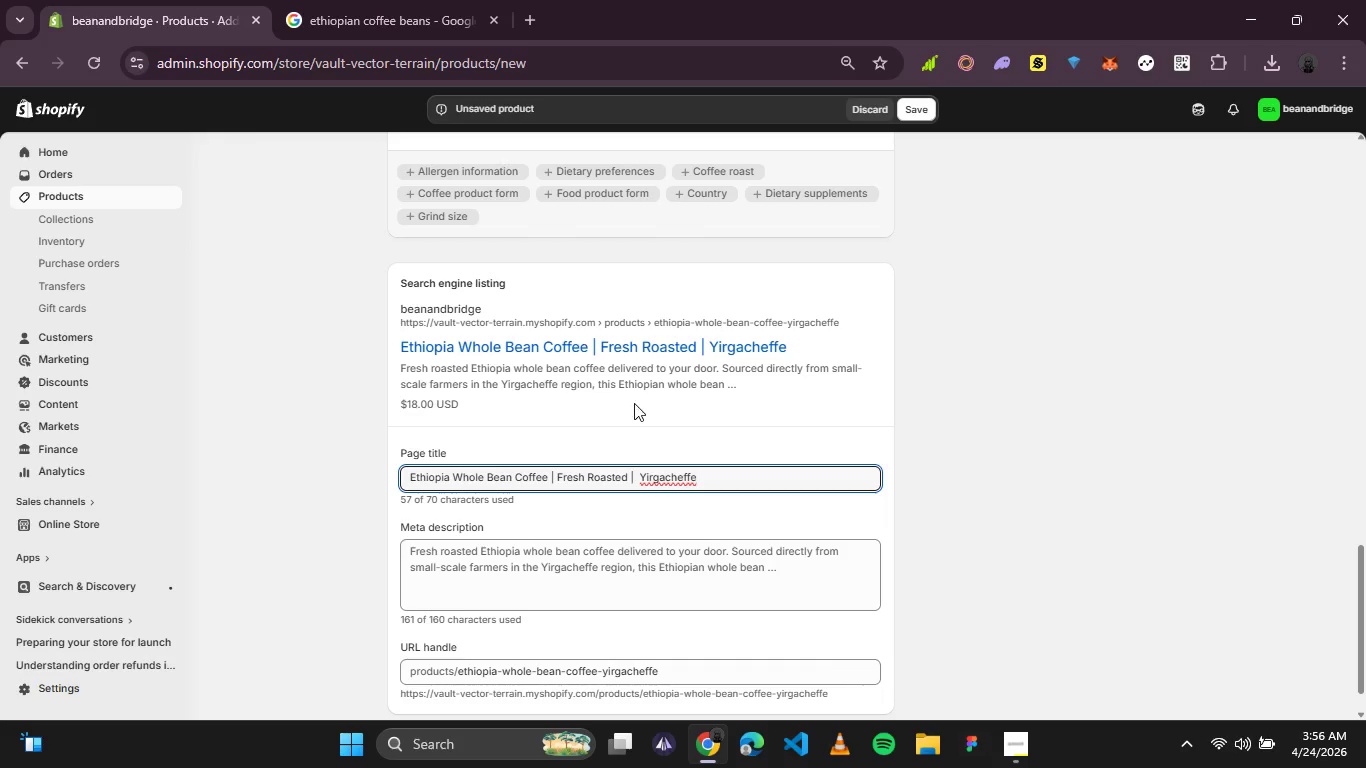 
left_click([745, 465])
 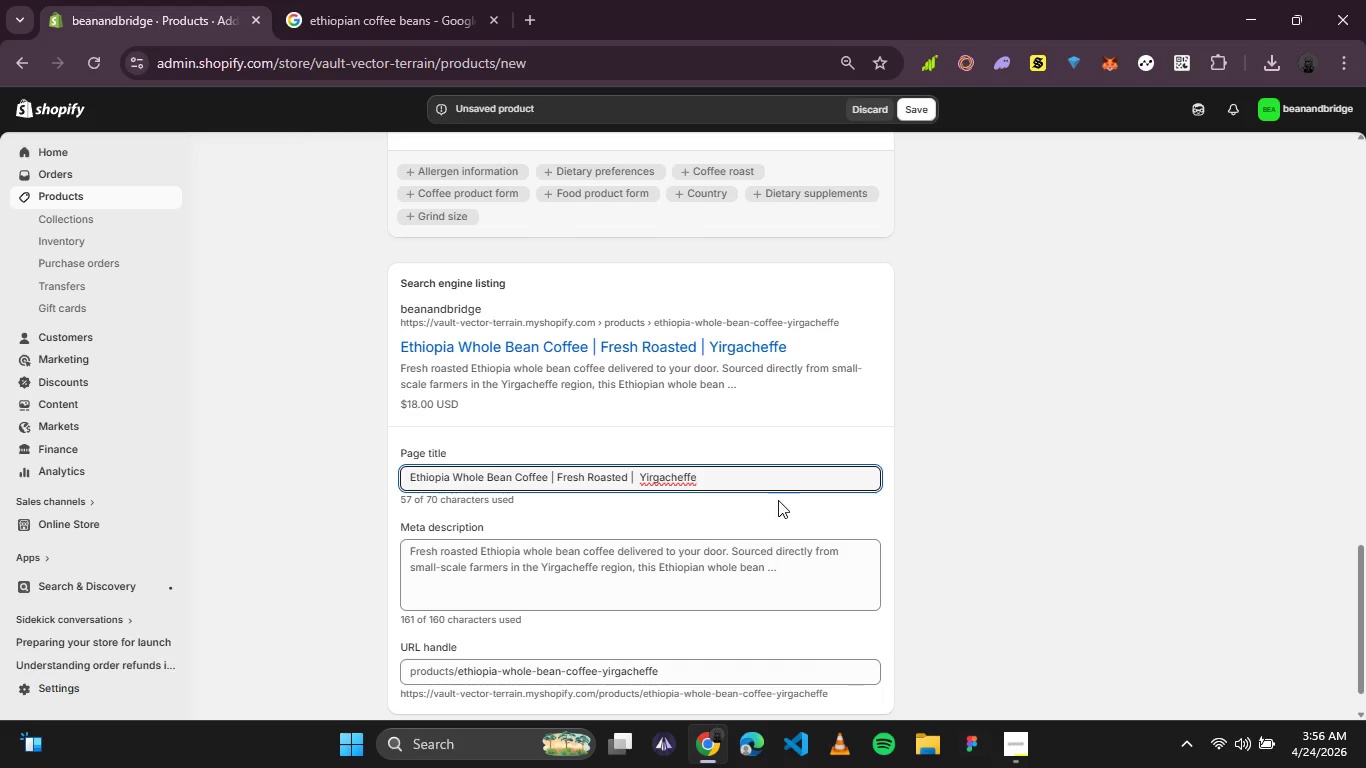 
type( | Bean&)
 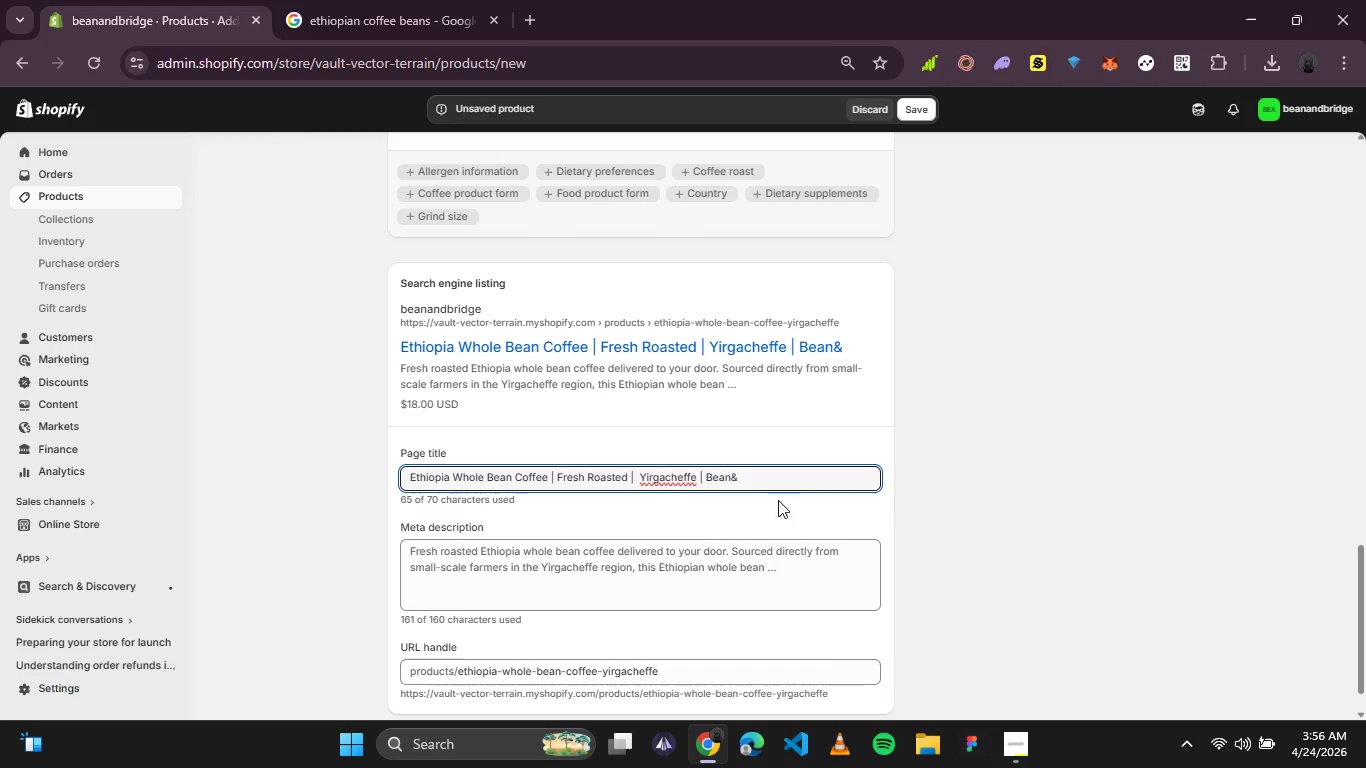 
key(ArrowLeft)
 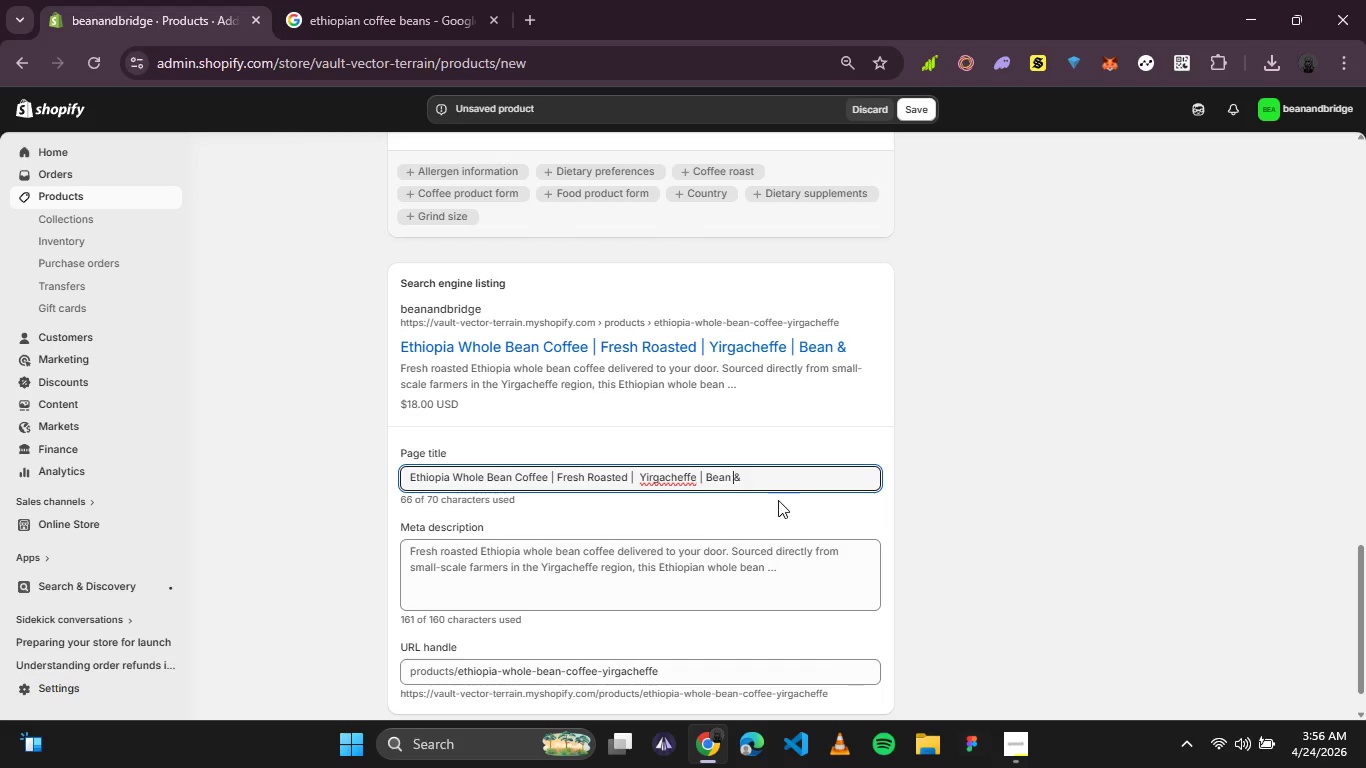 
key(Space)
 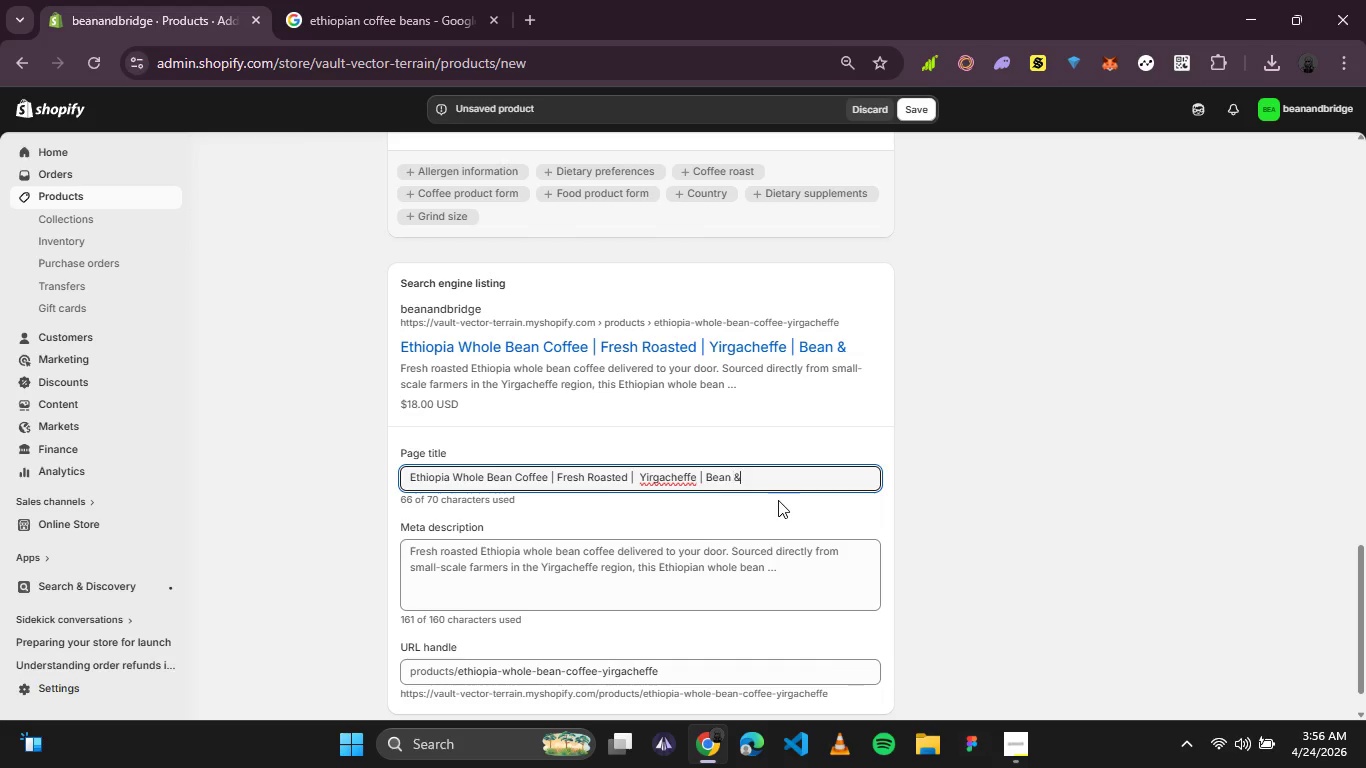 
key(ArrowRight)
 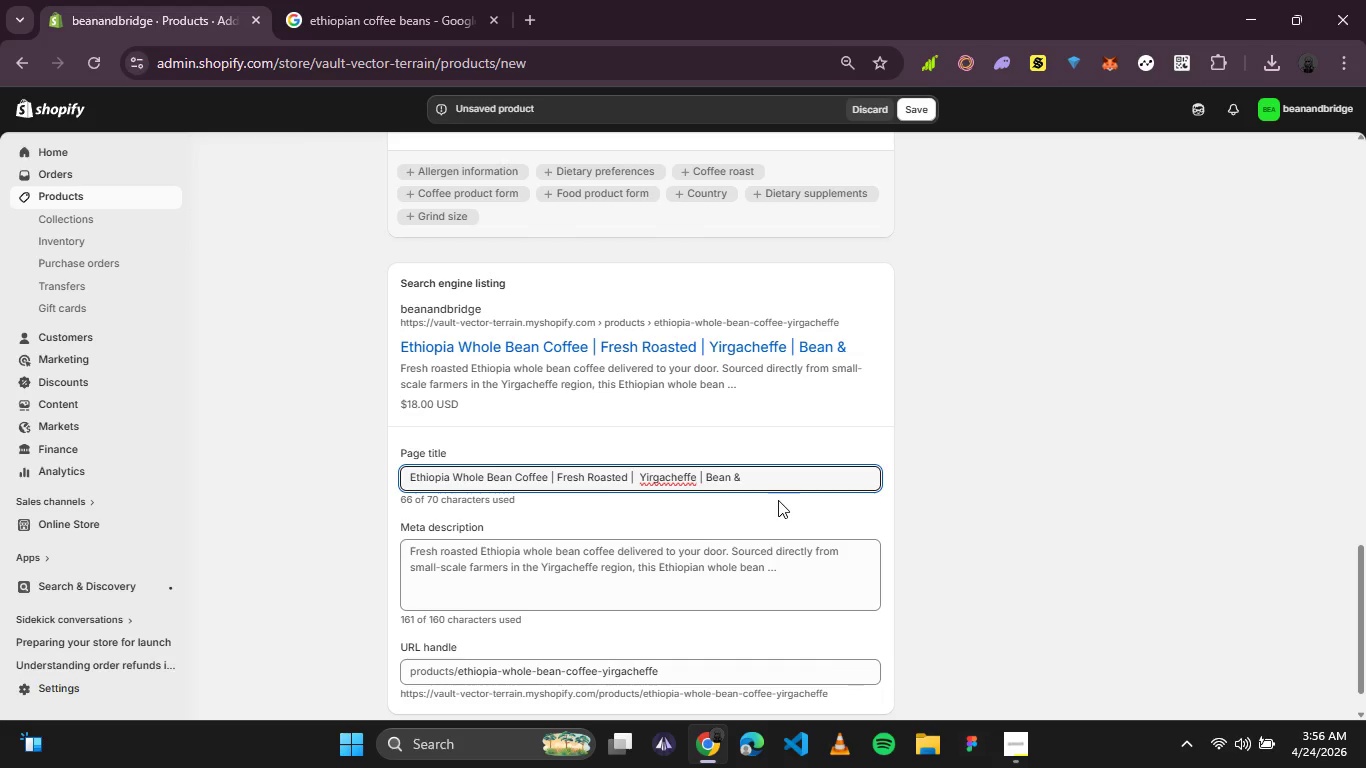 
type( Bridge)
 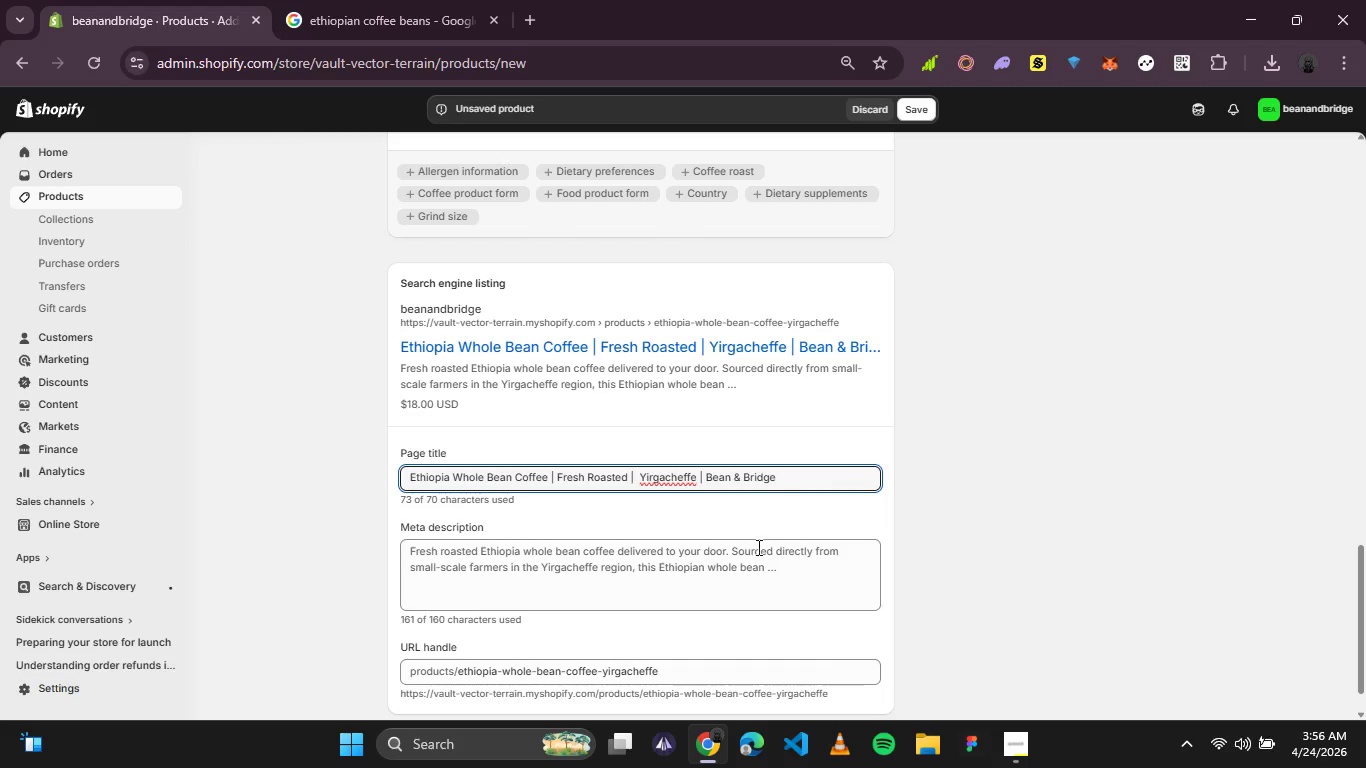 
left_click([739, 572])
 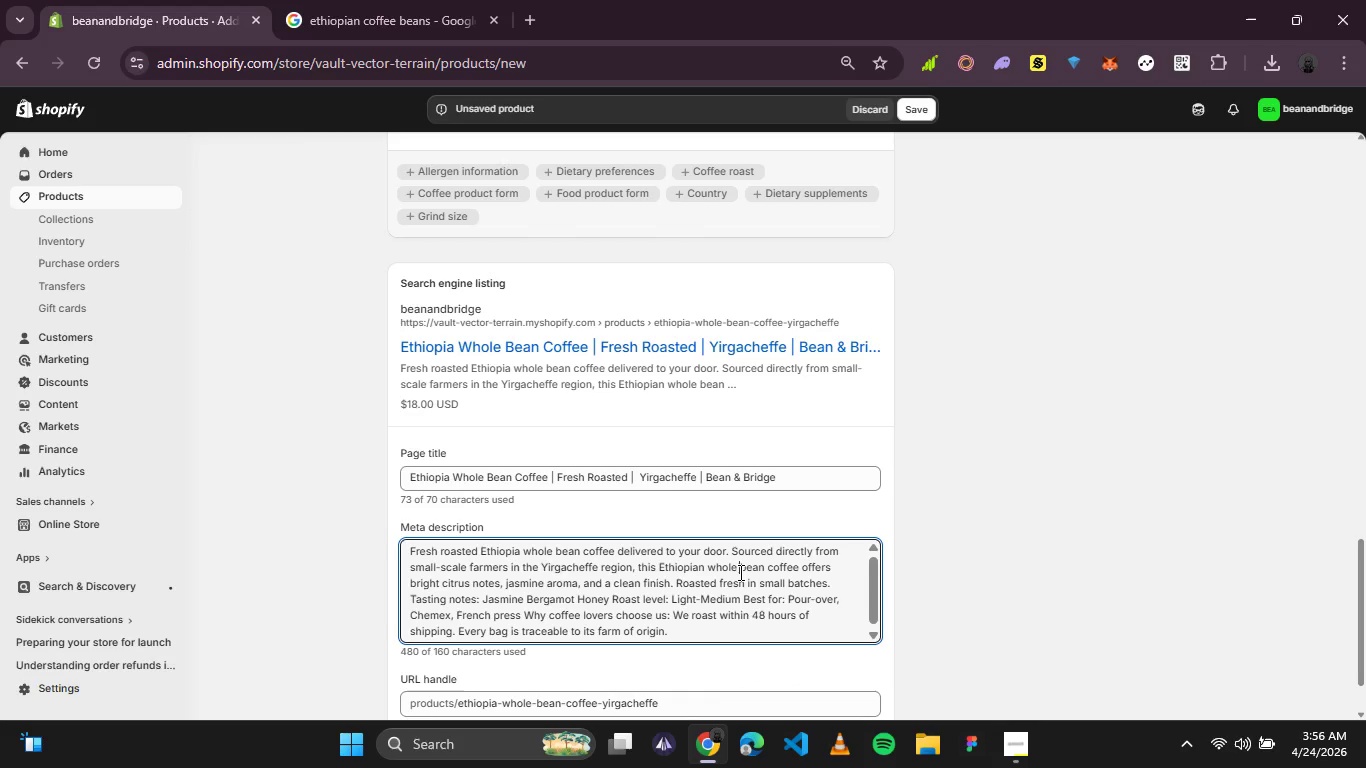 
key(Control+A)
 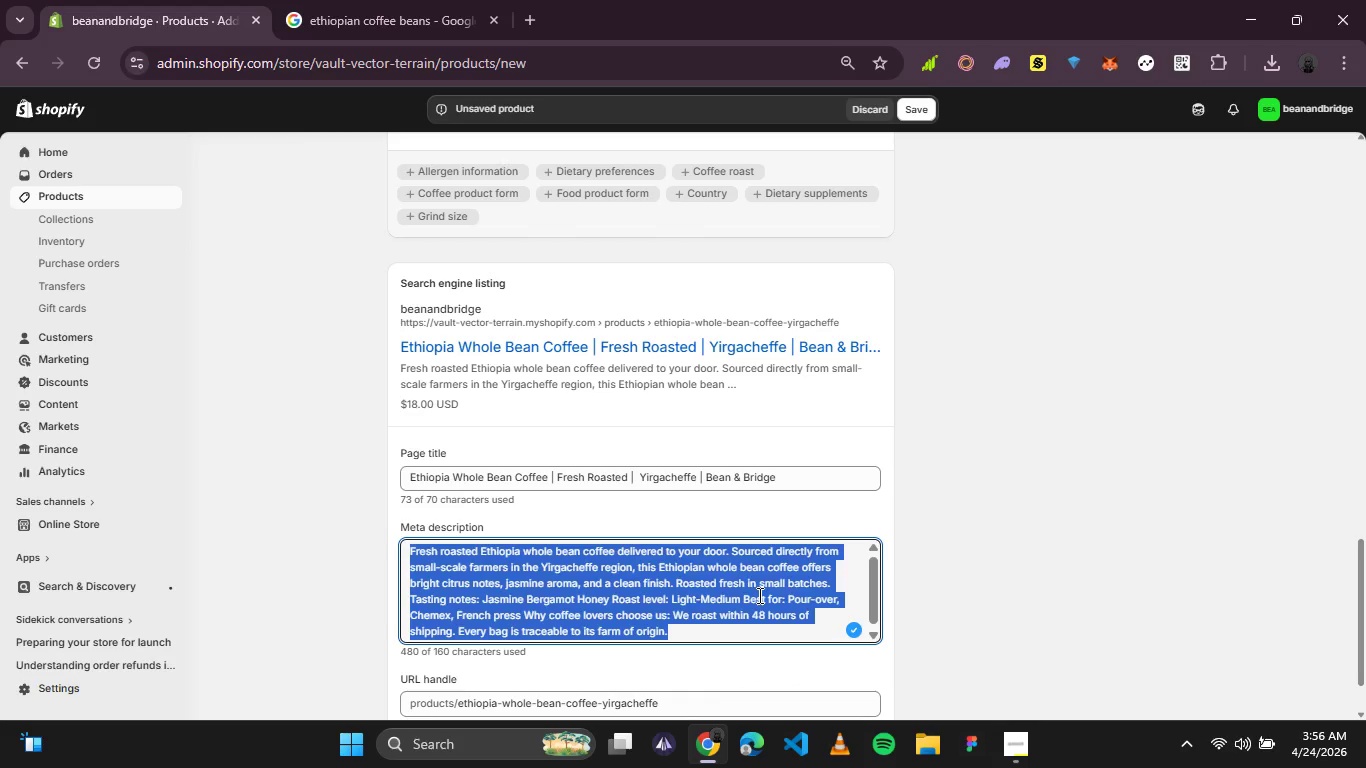 
key(Backspace)
type(By)
key(Backspace)
type(uy fresh roasted Ethiopia whole bean coffee from Yirgacheffee)
key(Backspace)
 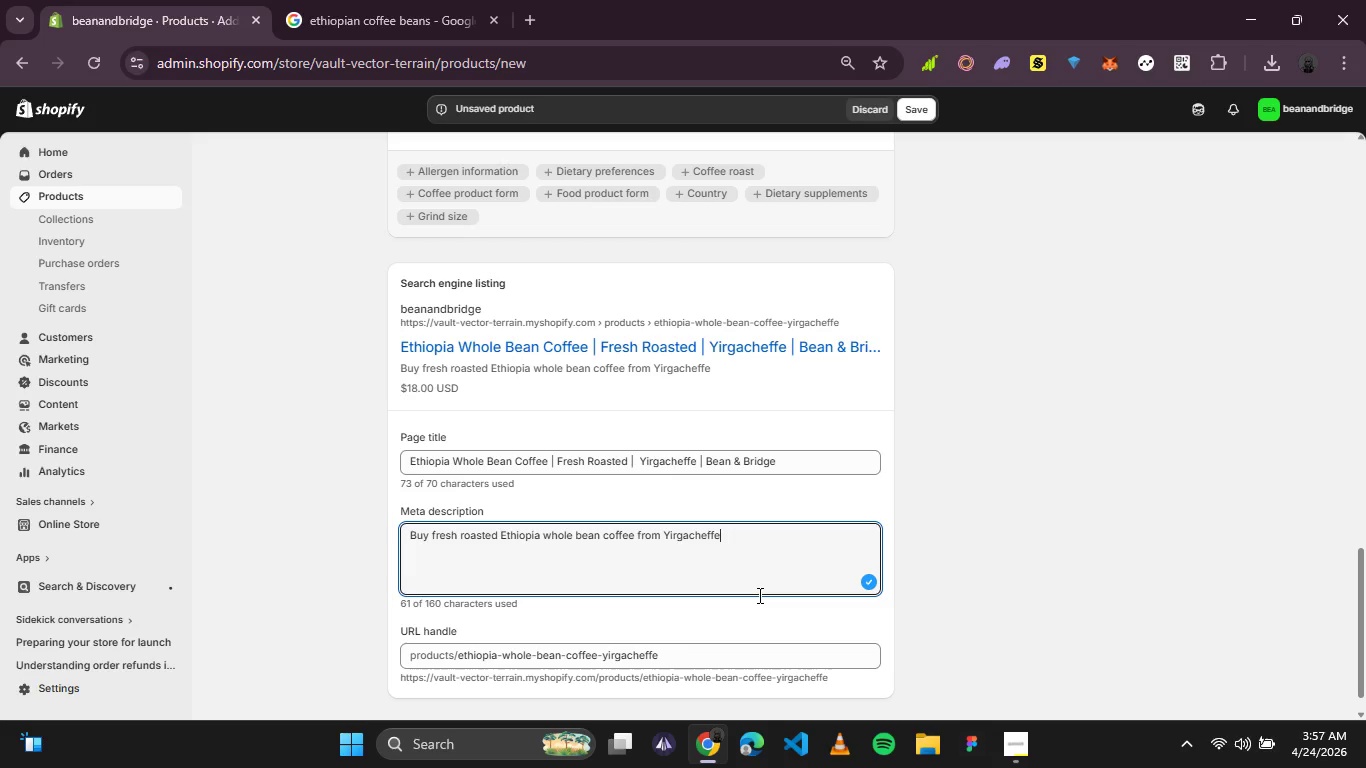 
key(Period)
 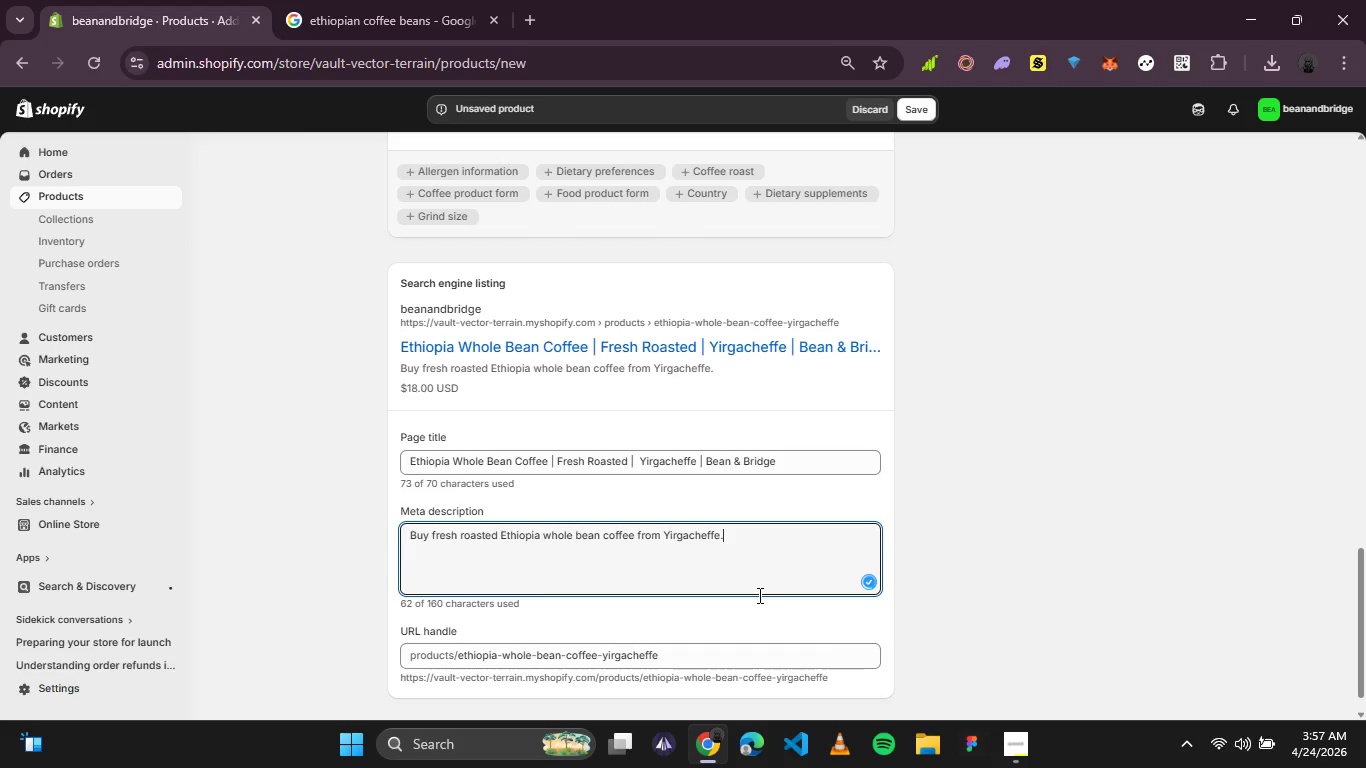 
key(Enter)
 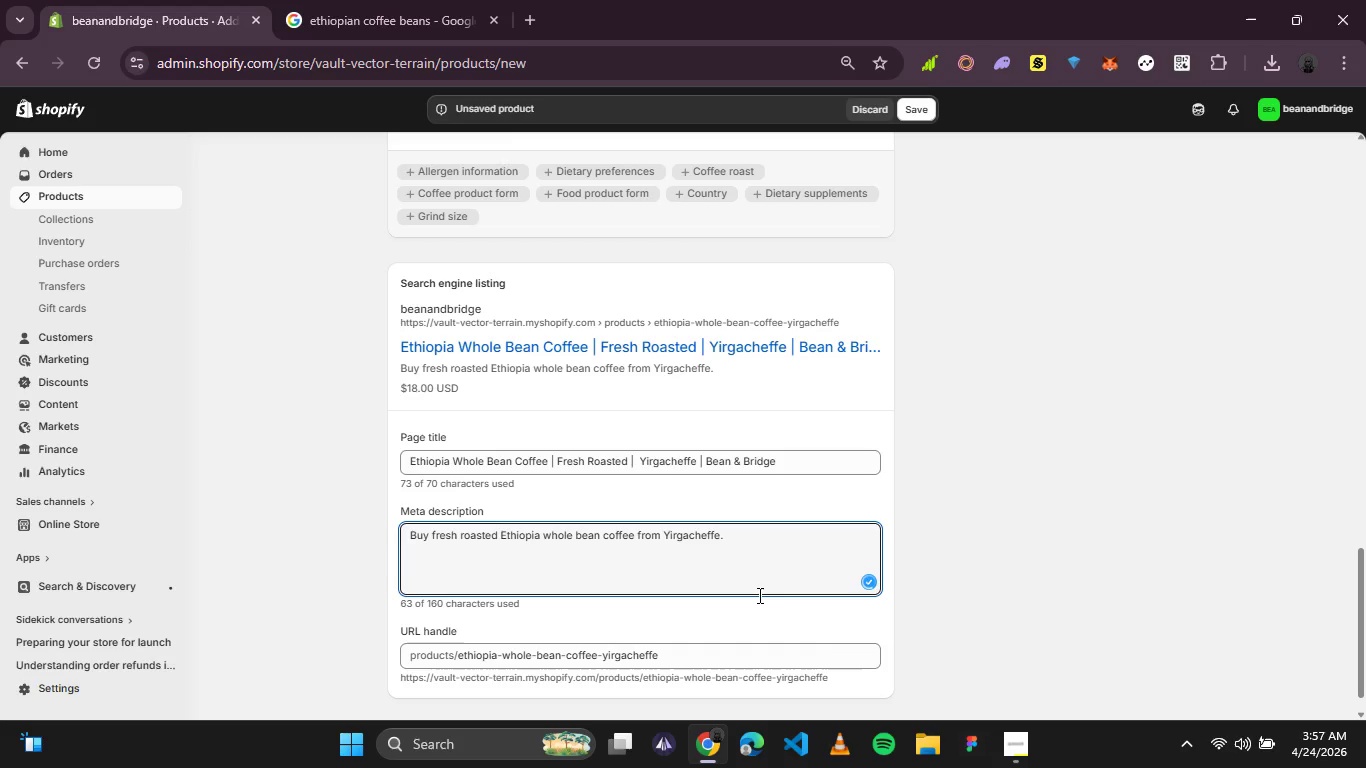 
type(Bright citrus and jasmine notes.)
 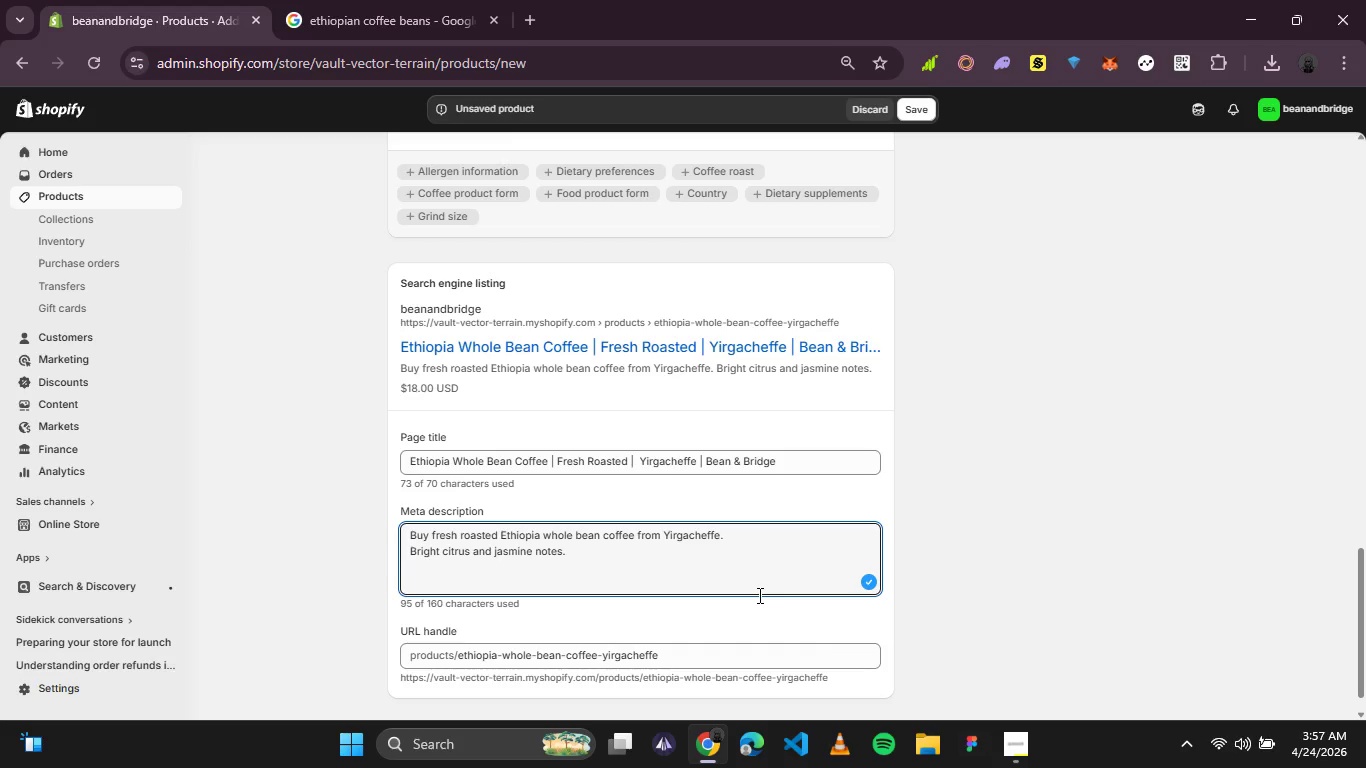 
wait(5.05)
 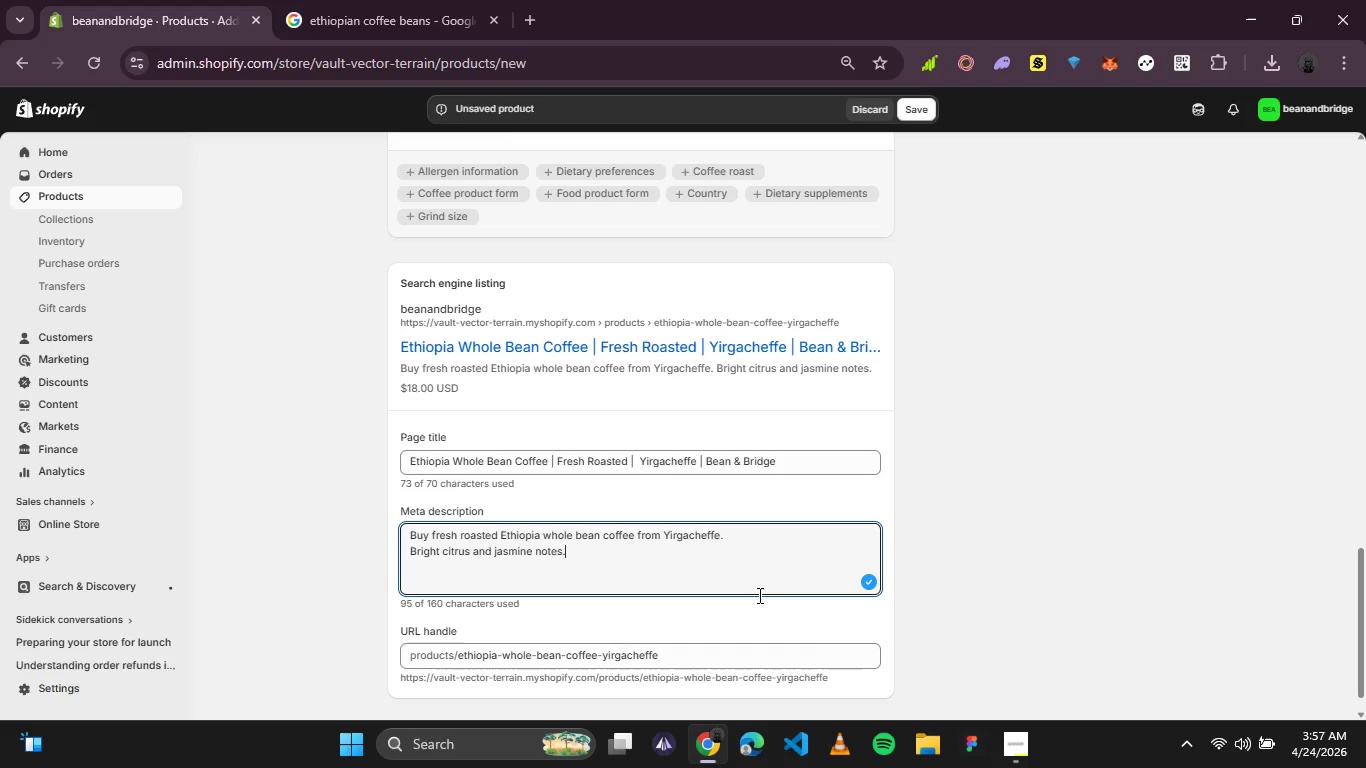 
key(Enter)
 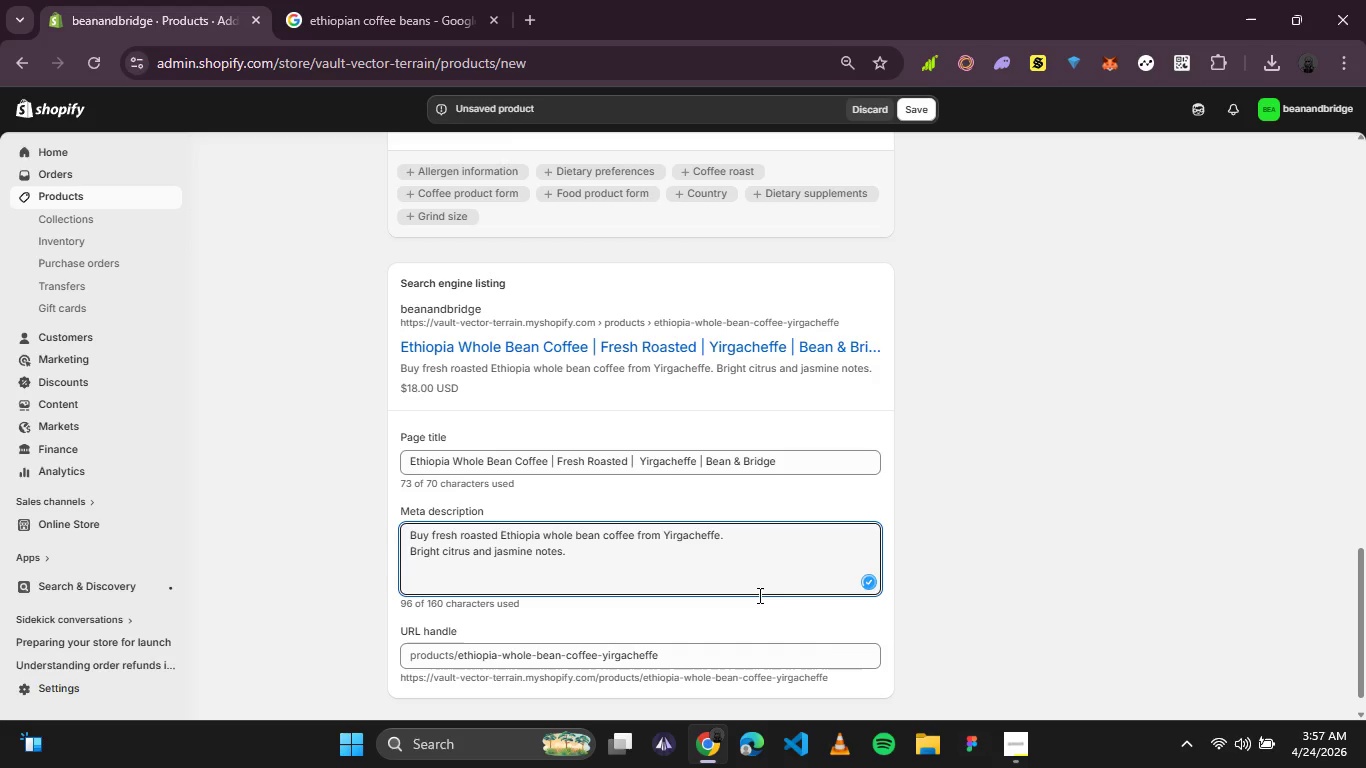 
type(Small-batch roasted.)
 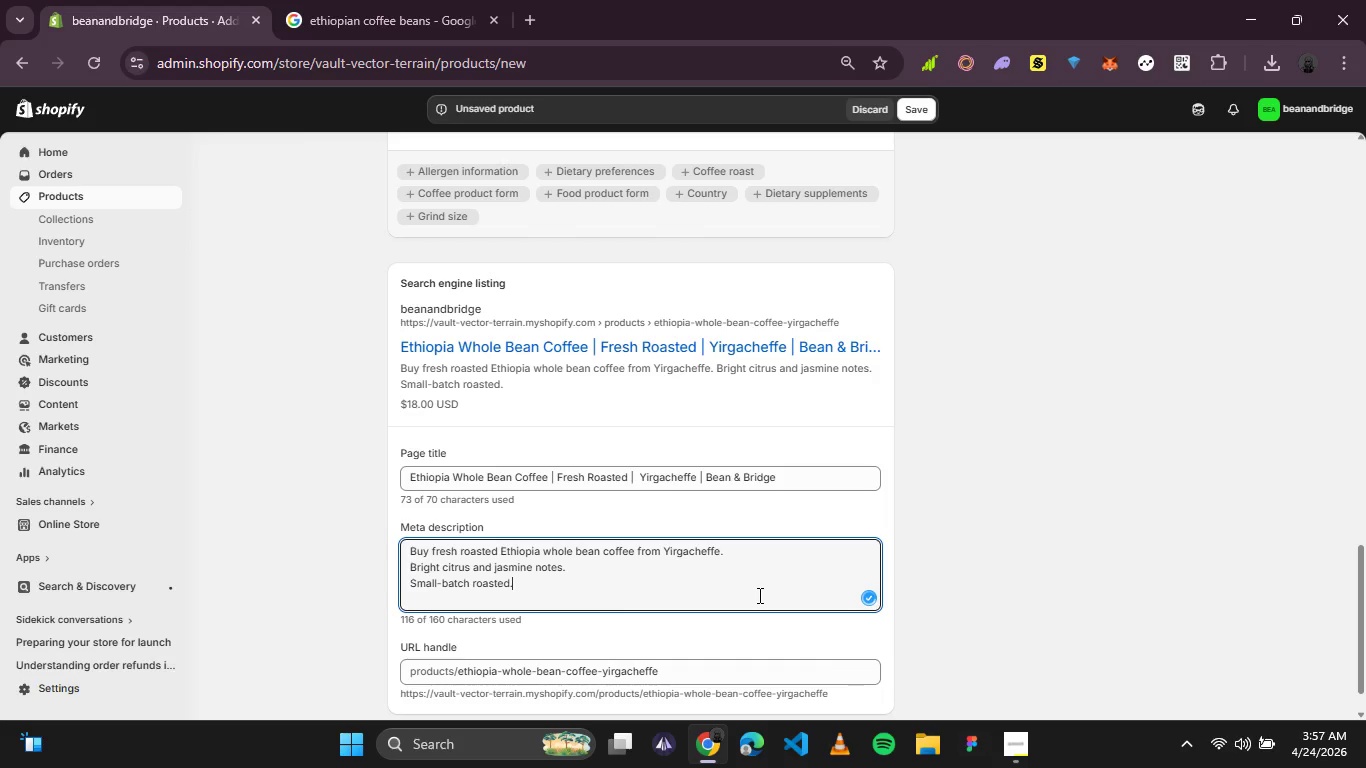 
key(Enter)
 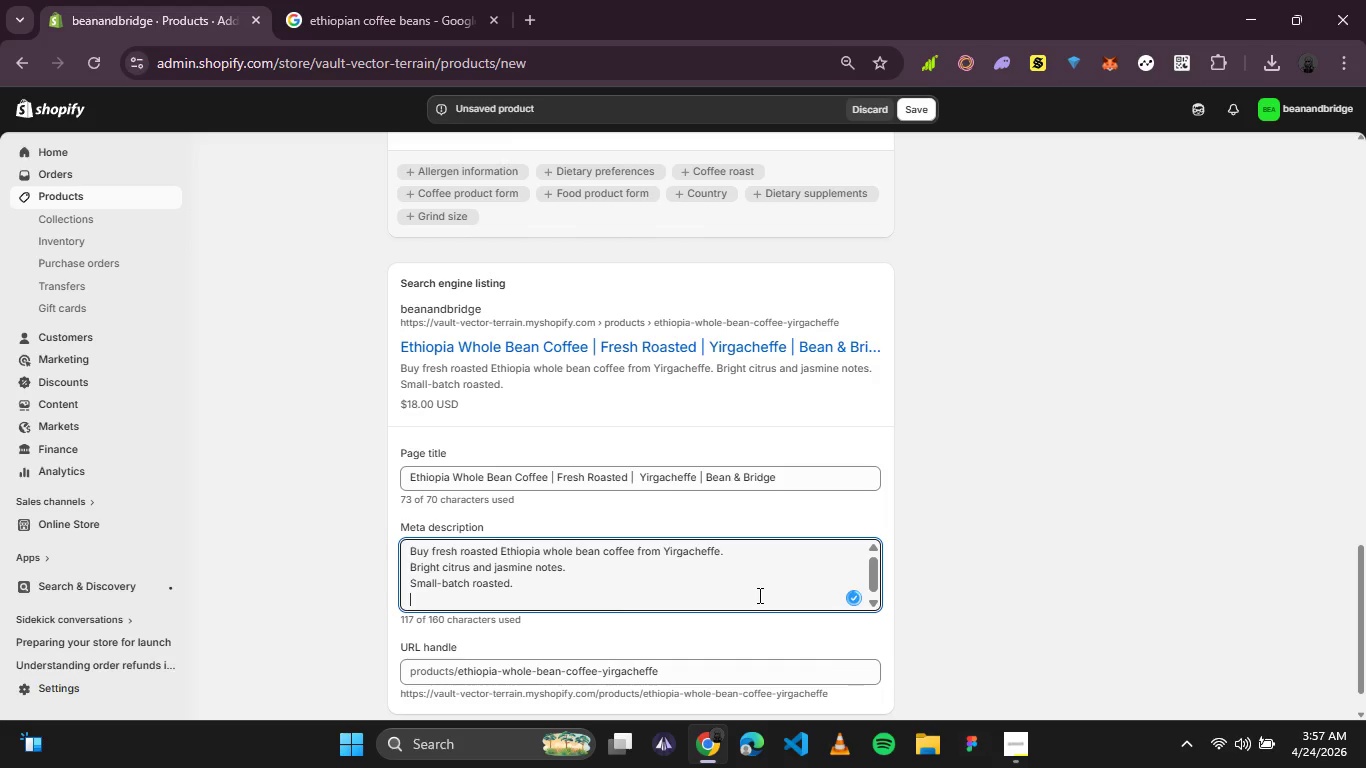 
type(Free Shipping over $35)
 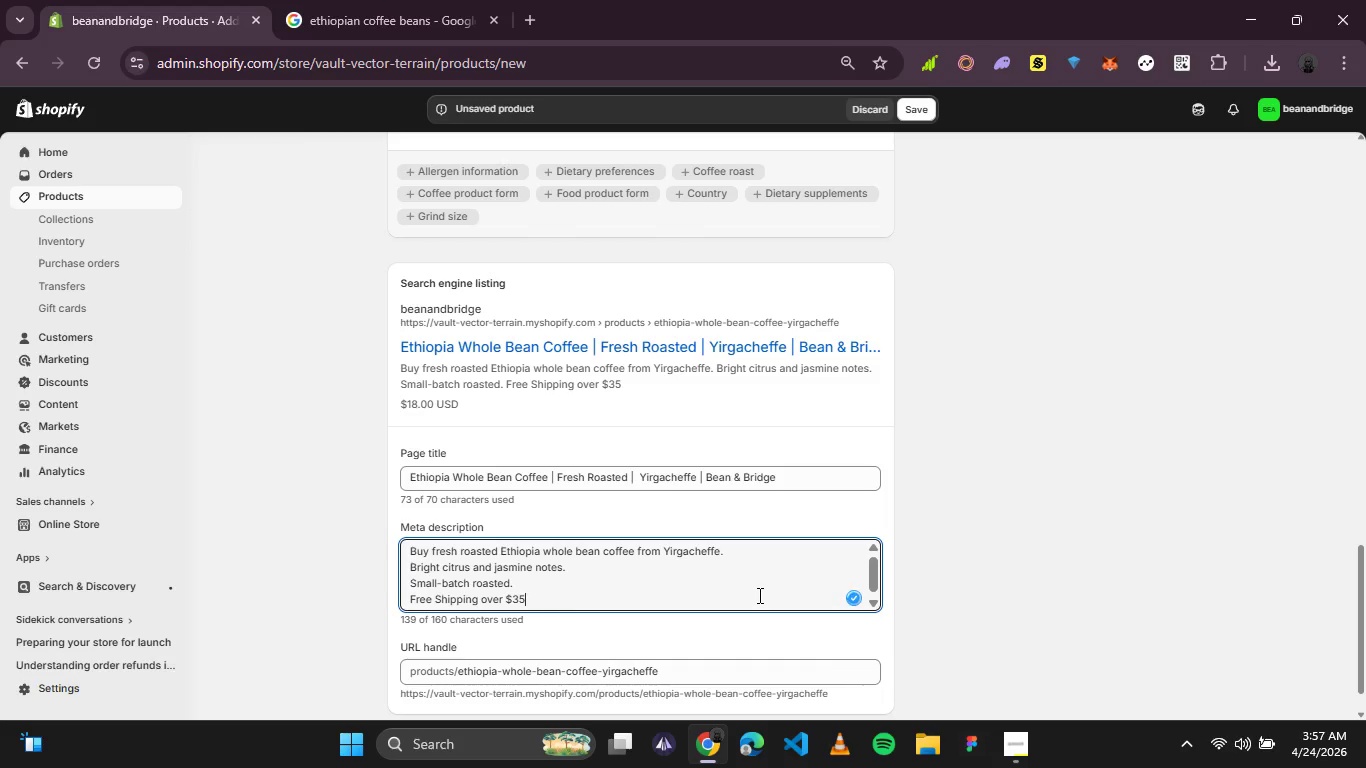 
wait(5.45)
 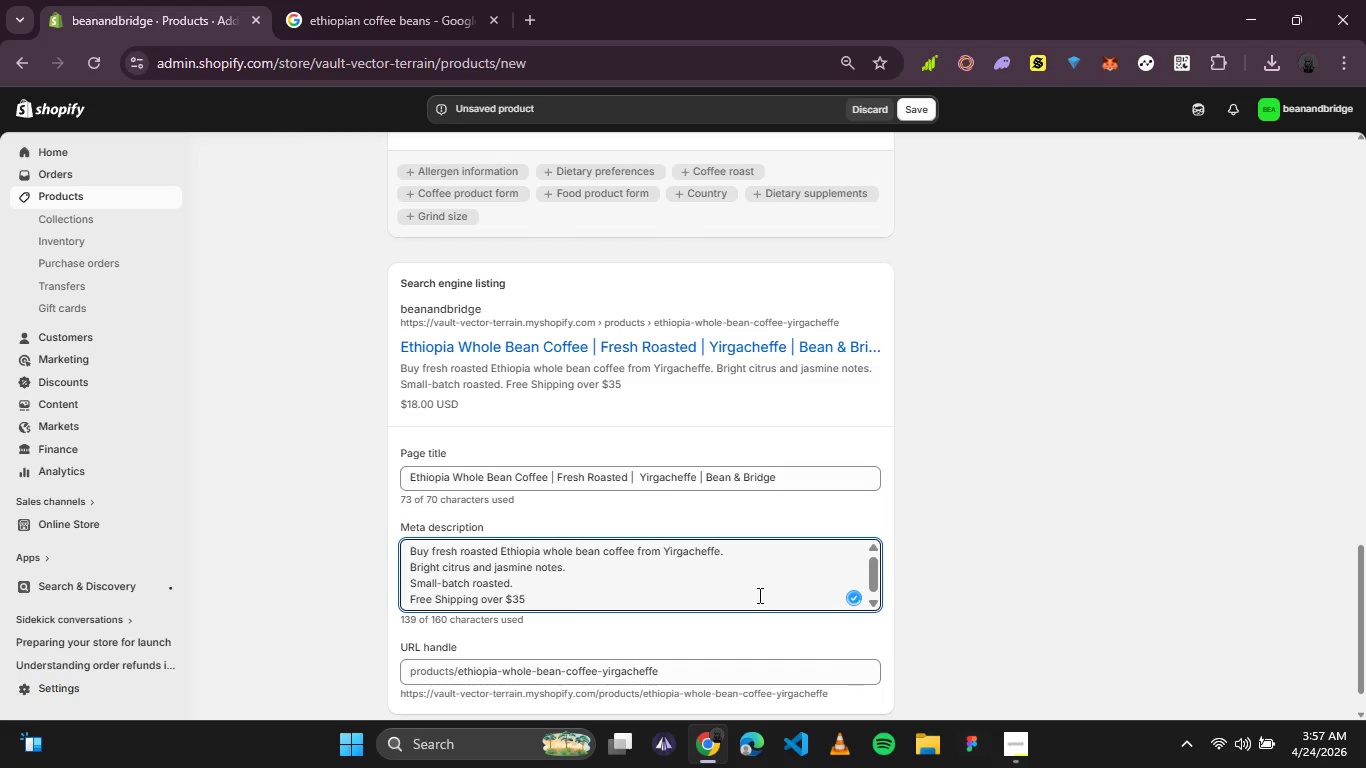 
scroll: coordinate [698, 610], scroll_direction: down, amount: 2.0
 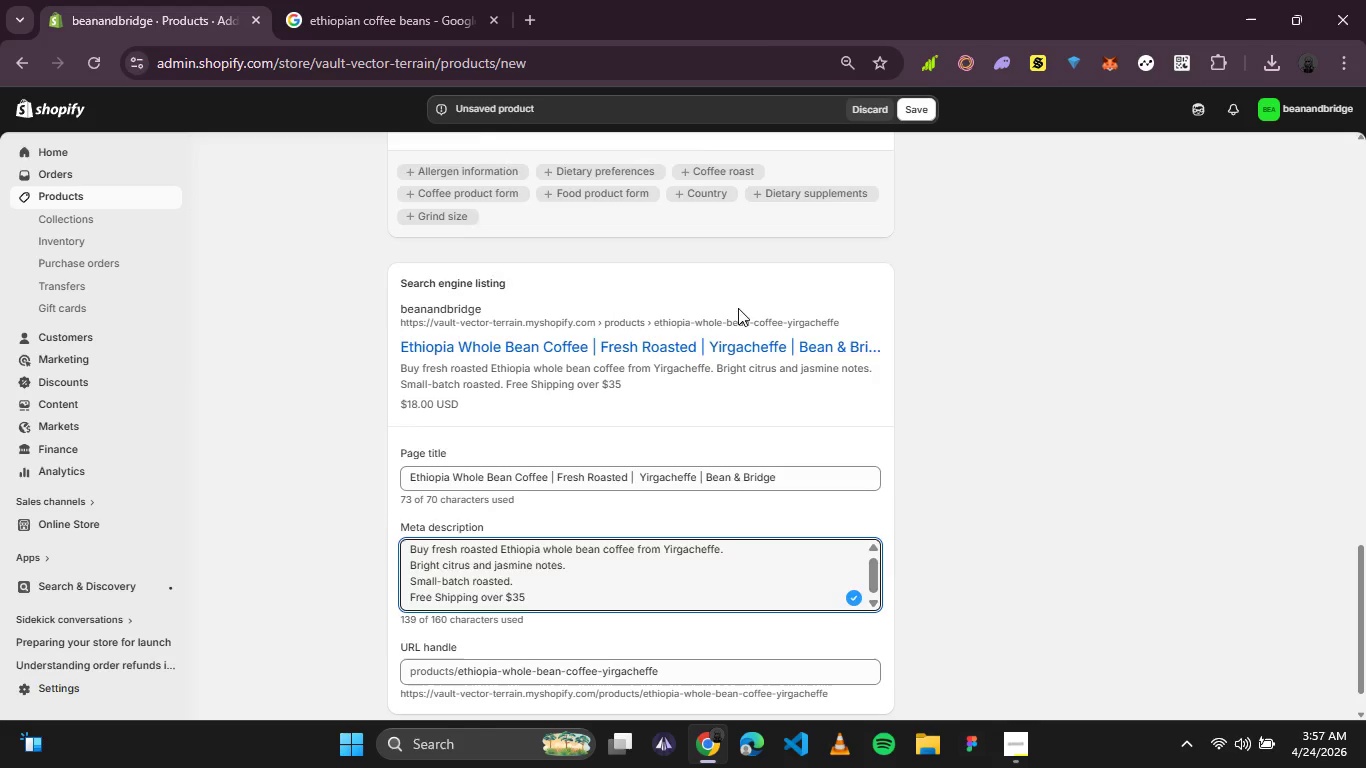 
scroll: coordinate [956, 199], scroll_direction: up, amount: 7.0
 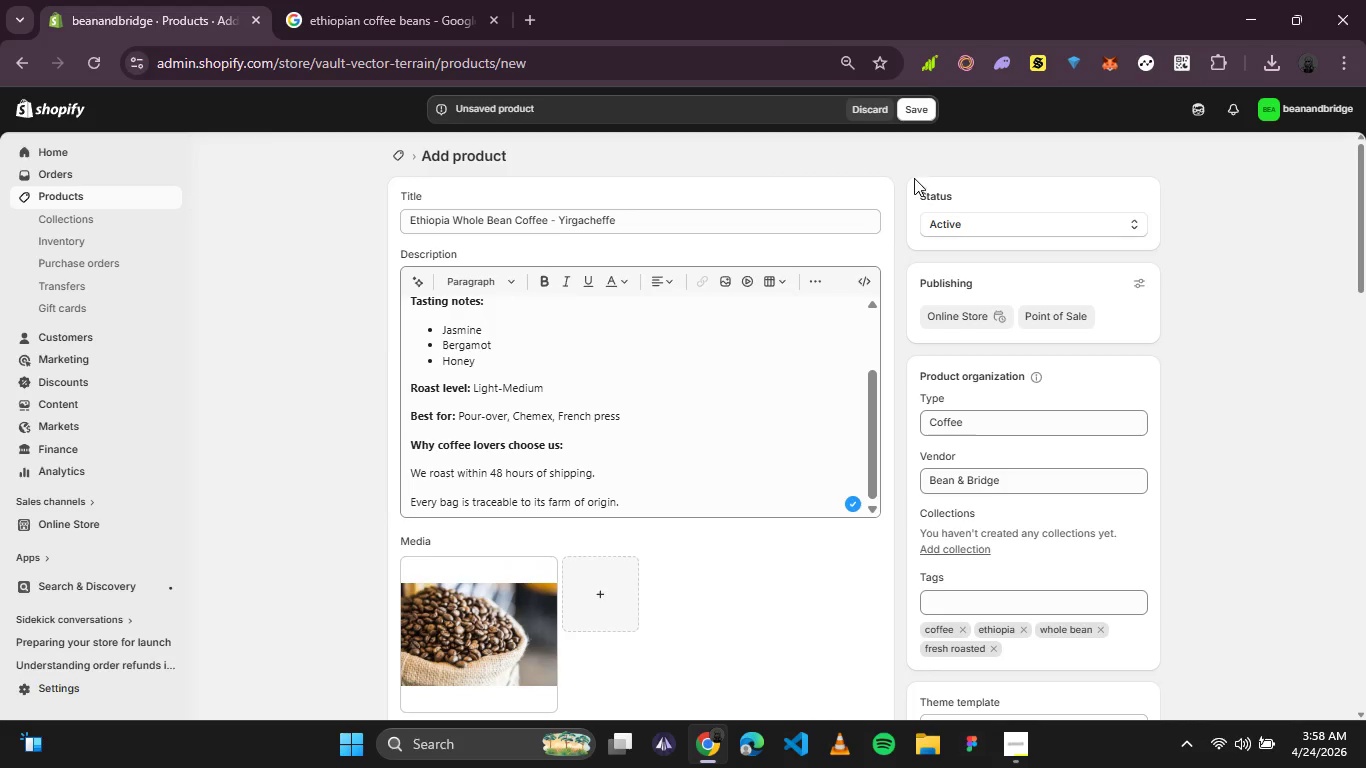 
left_click([910, 117])
 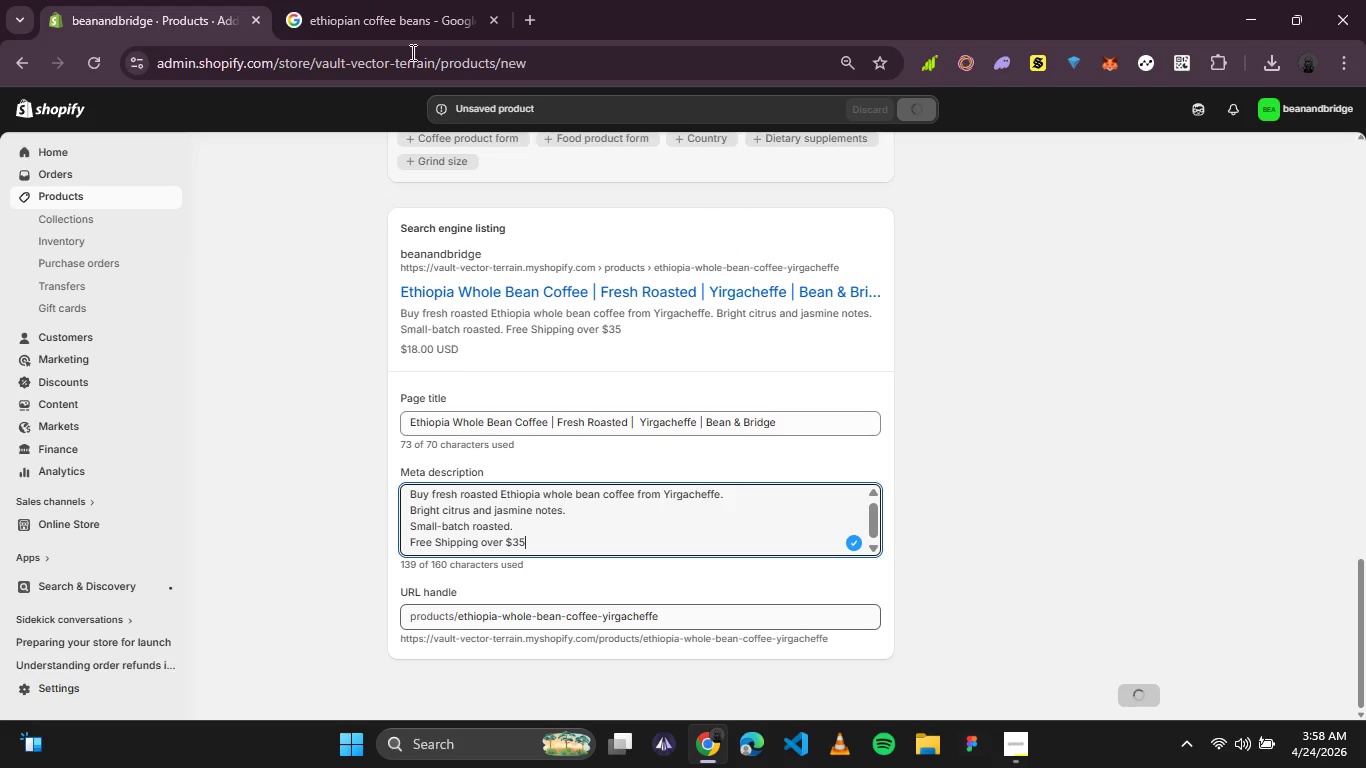 
wait(5.39)
 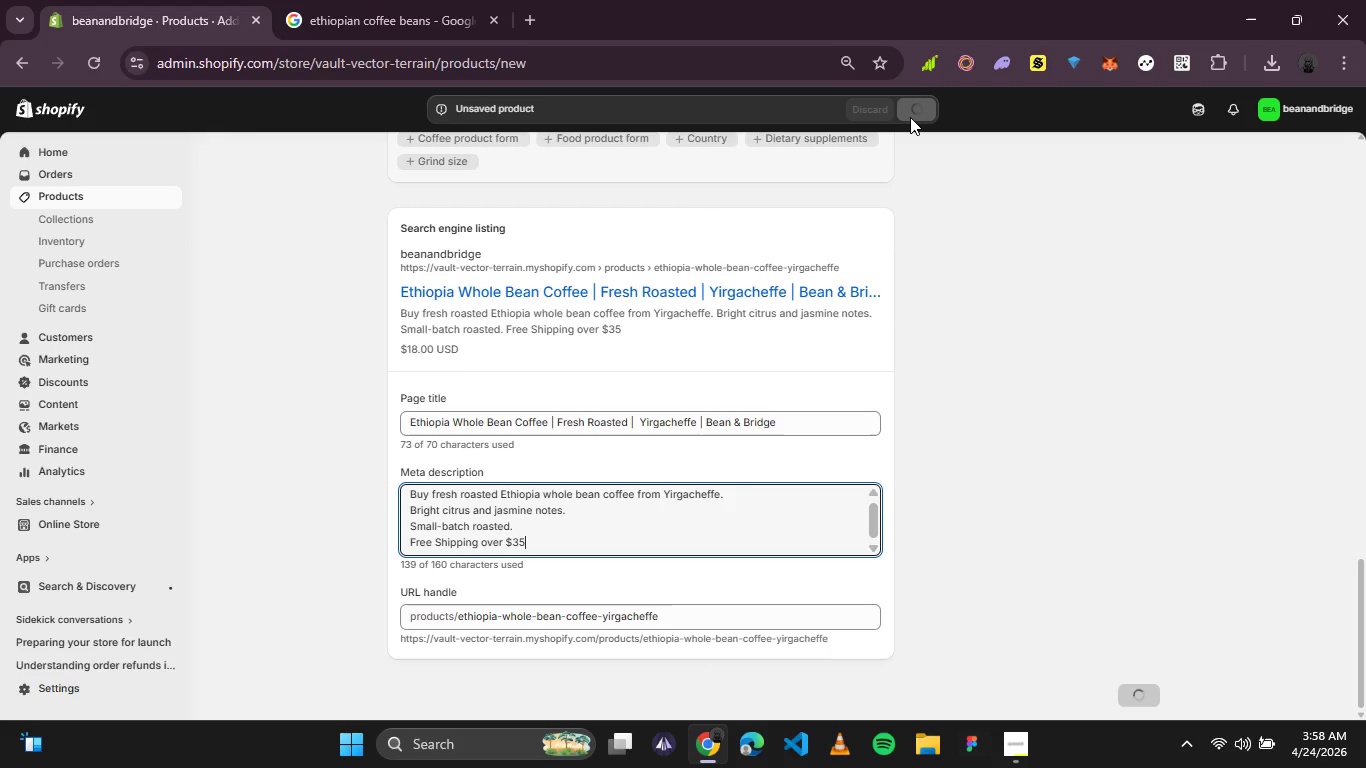 
left_click([491, 21])
 